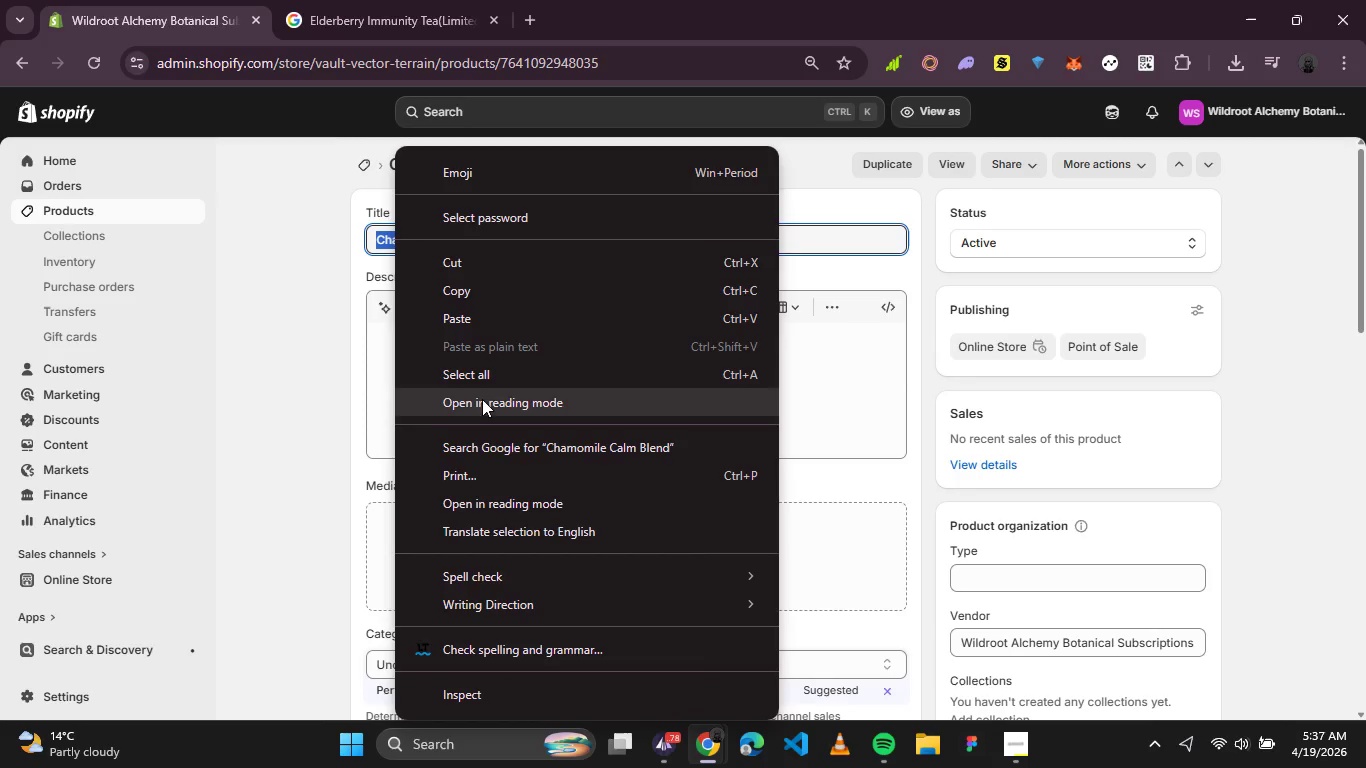 
left_click([486, 441])
 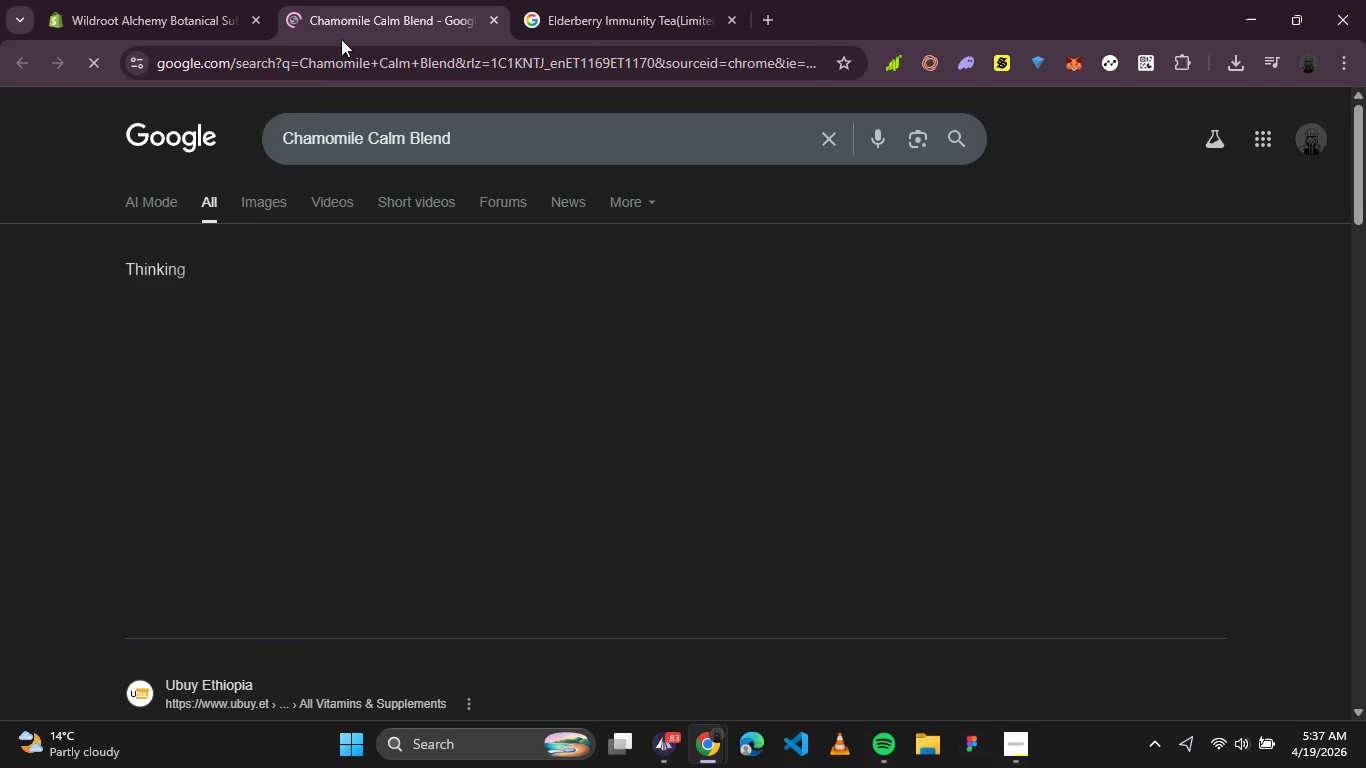 
left_click([269, 211])
 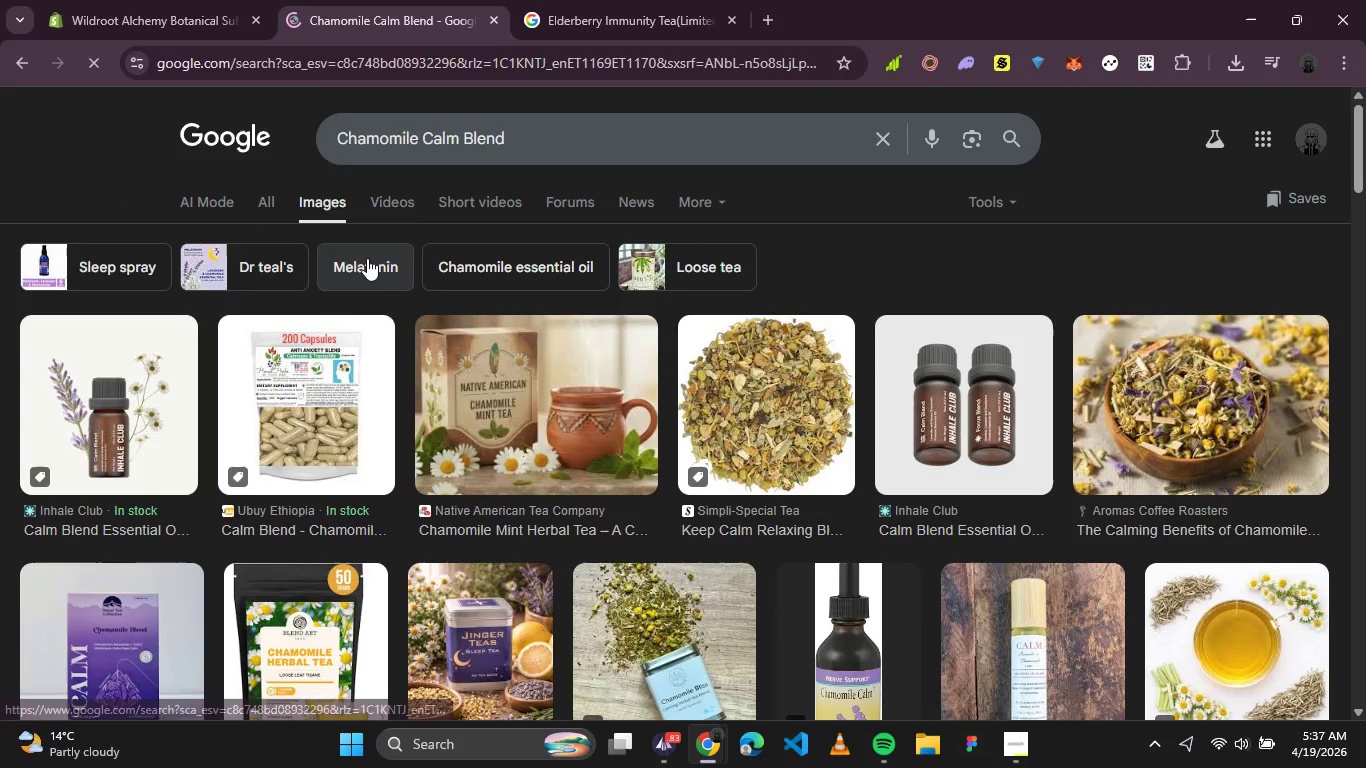 
left_click([764, 413])
 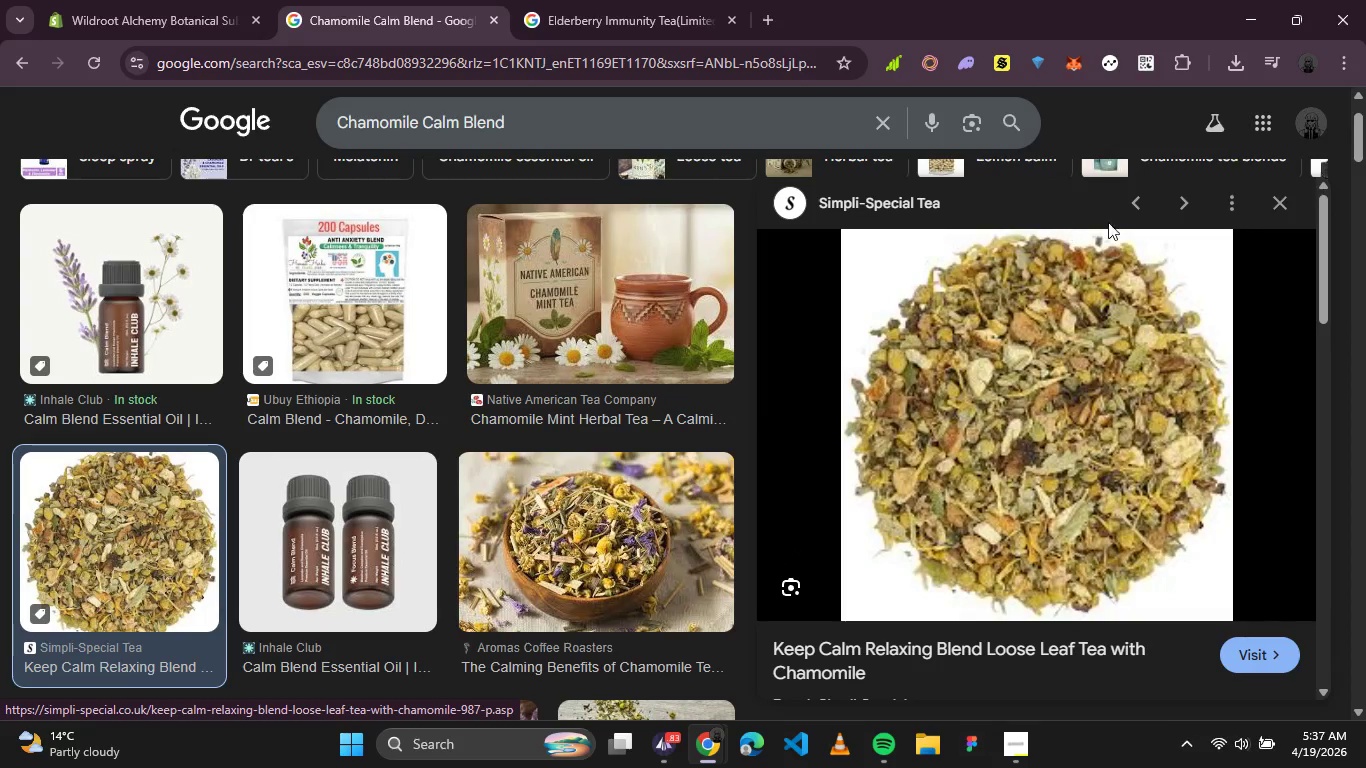 
left_click([1281, 190])
 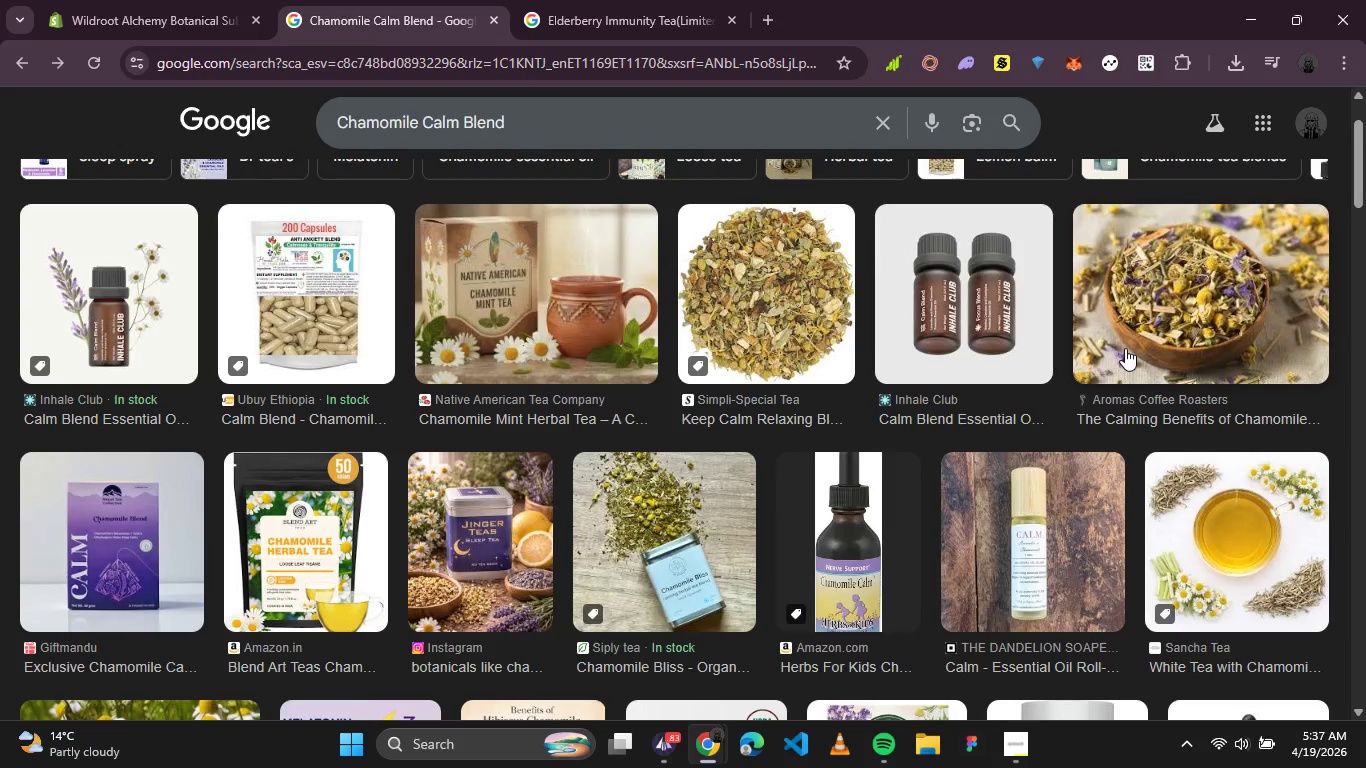 
left_click([1125, 348])
 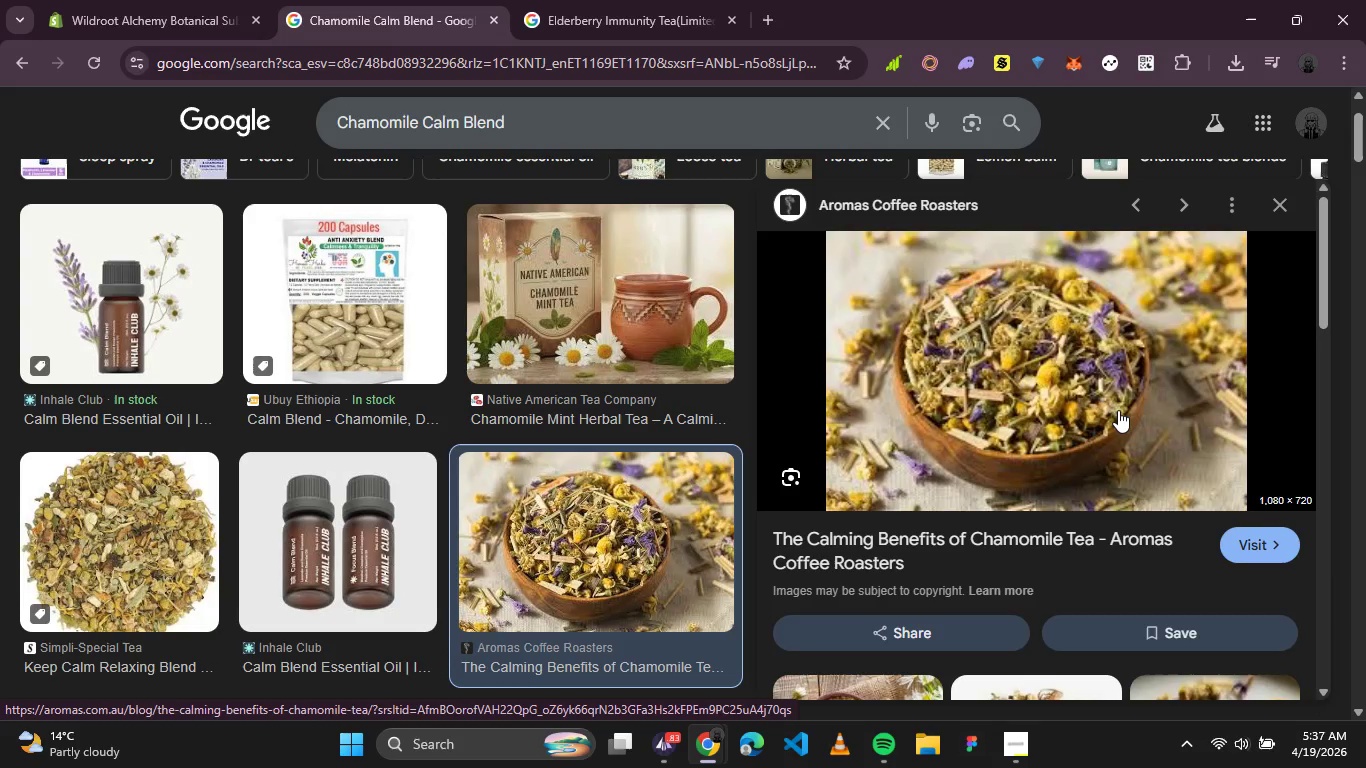 
wait(5.2)
 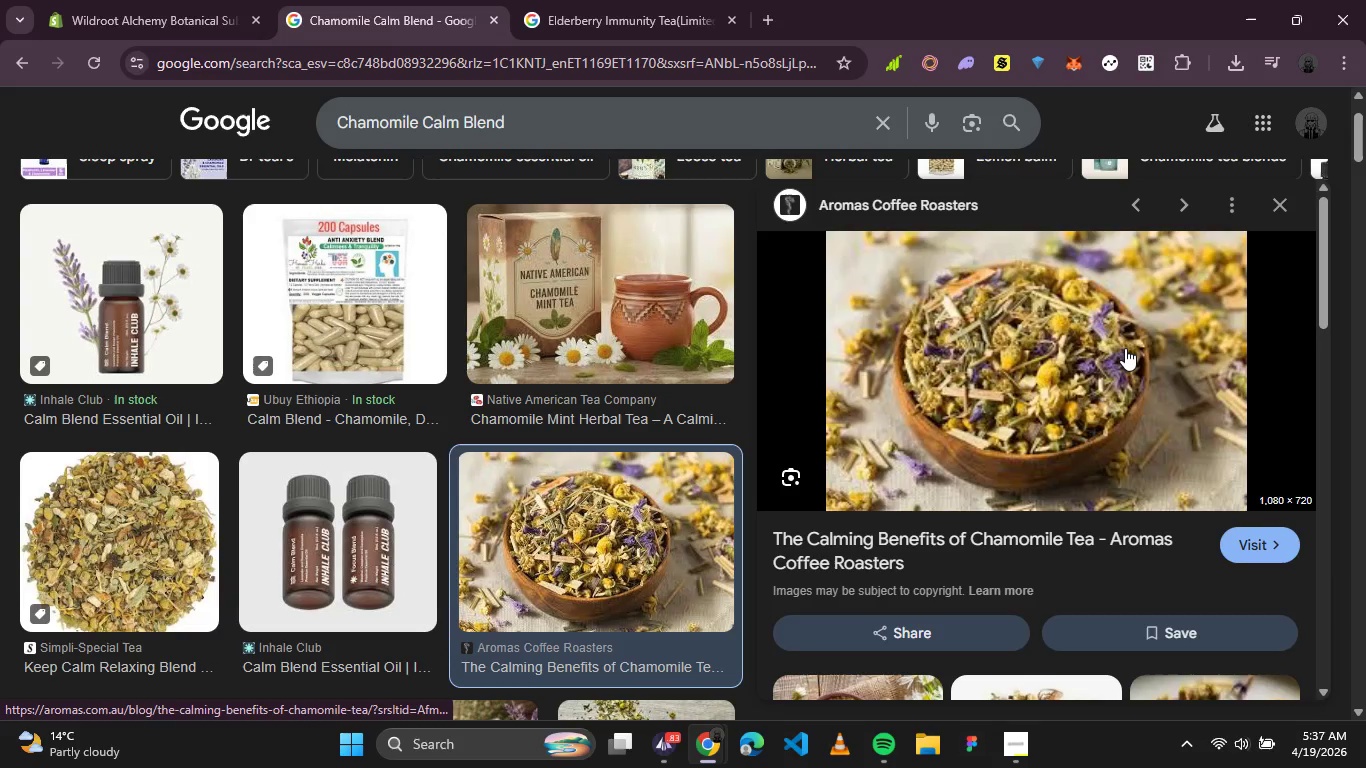 
scroll: coordinate [1118, 410], scroll_direction: down, amount: 1.0
 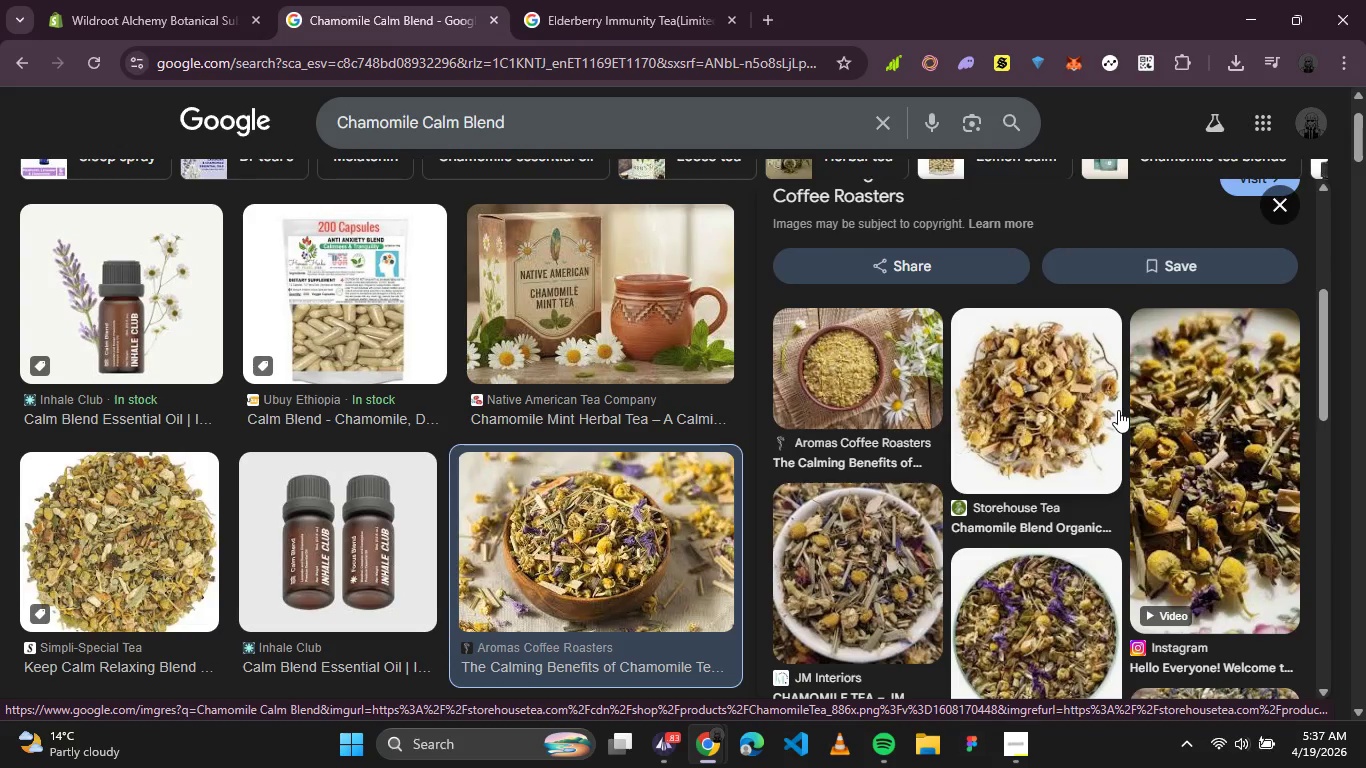 
scroll: coordinate [1118, 410], scroll_direction: up, amount: 3.0
 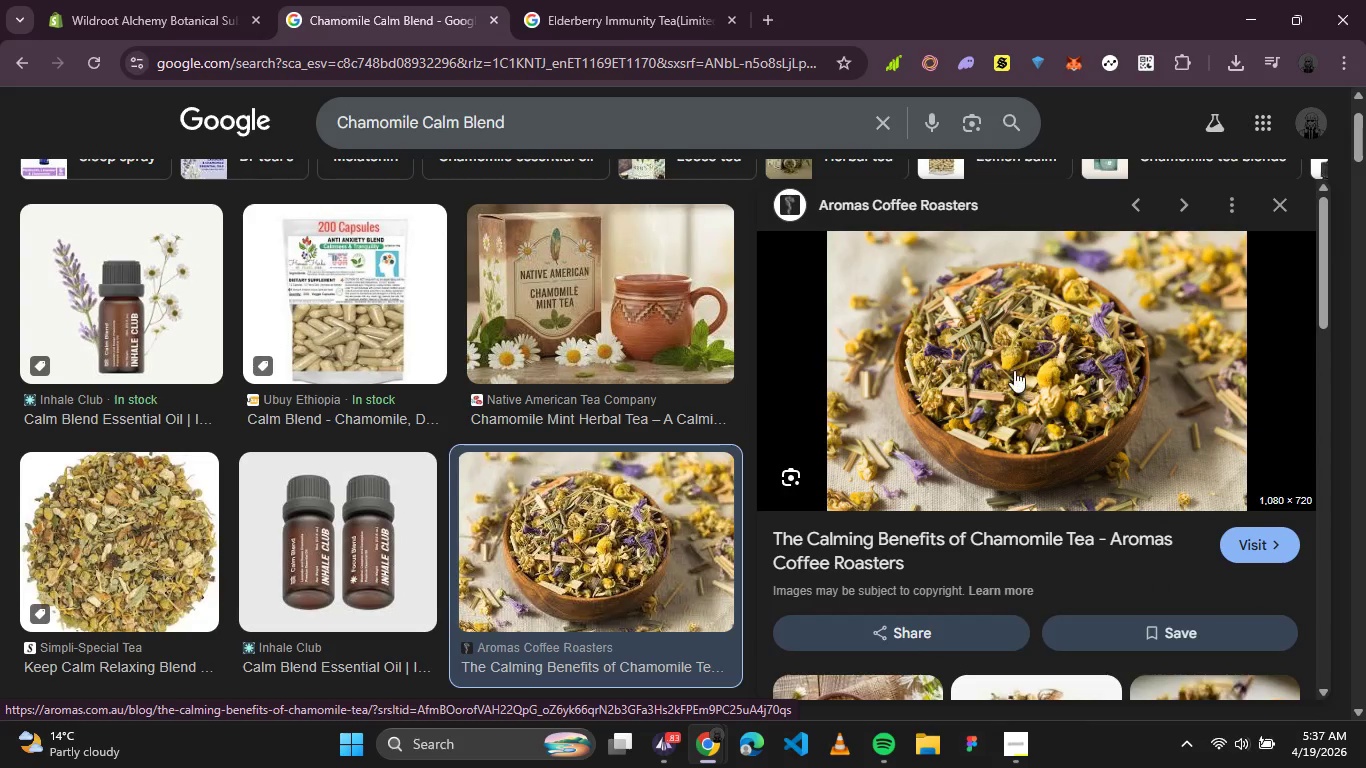 
right_click([1014, 367])
 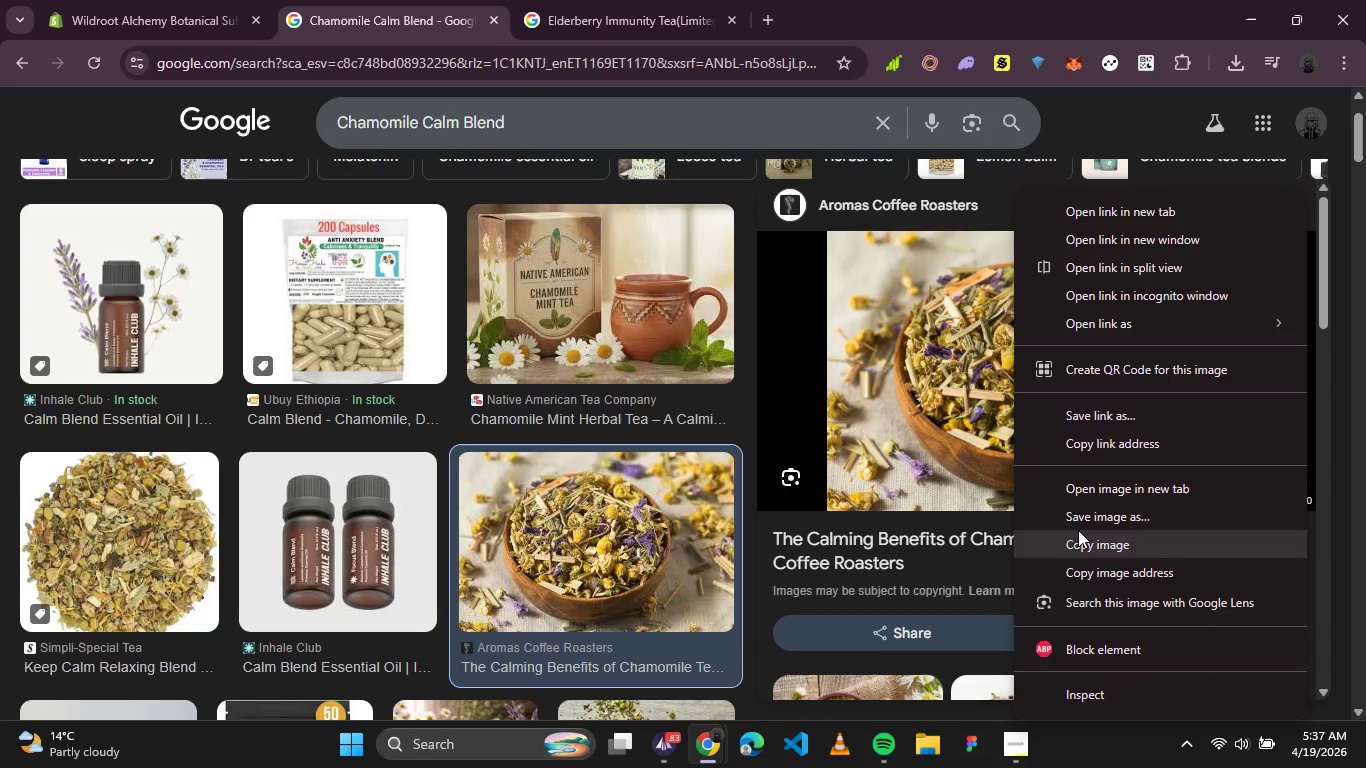 
left_click([1080, 527])
 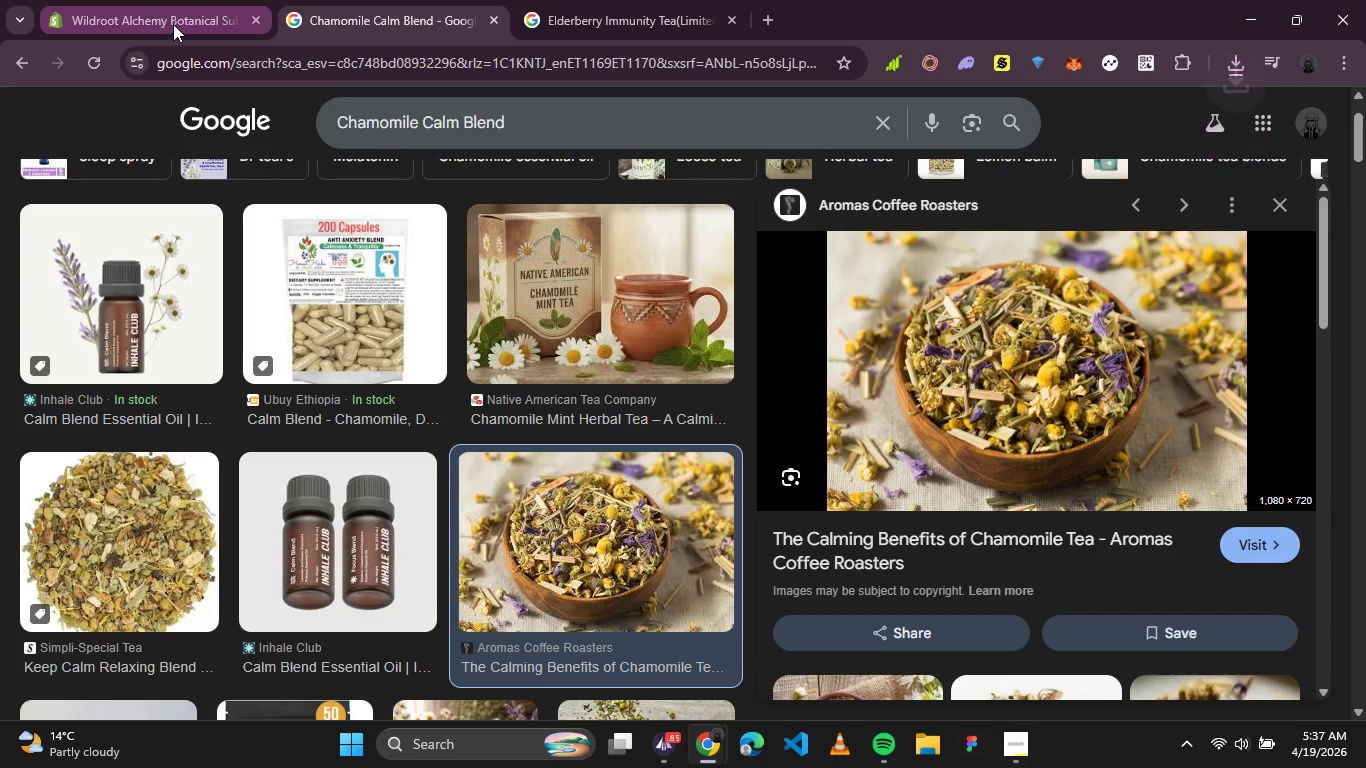 
wait(6.02)
 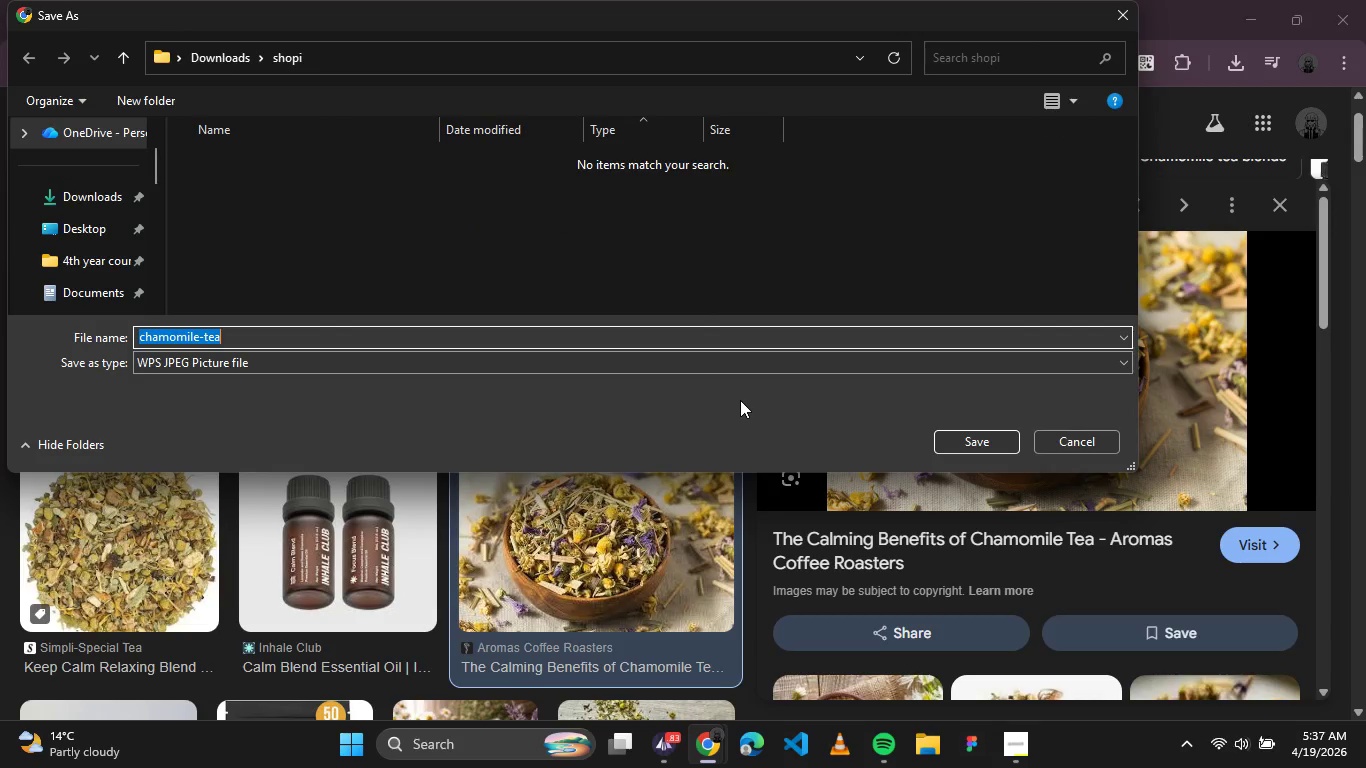 
left_click([604, 546])
 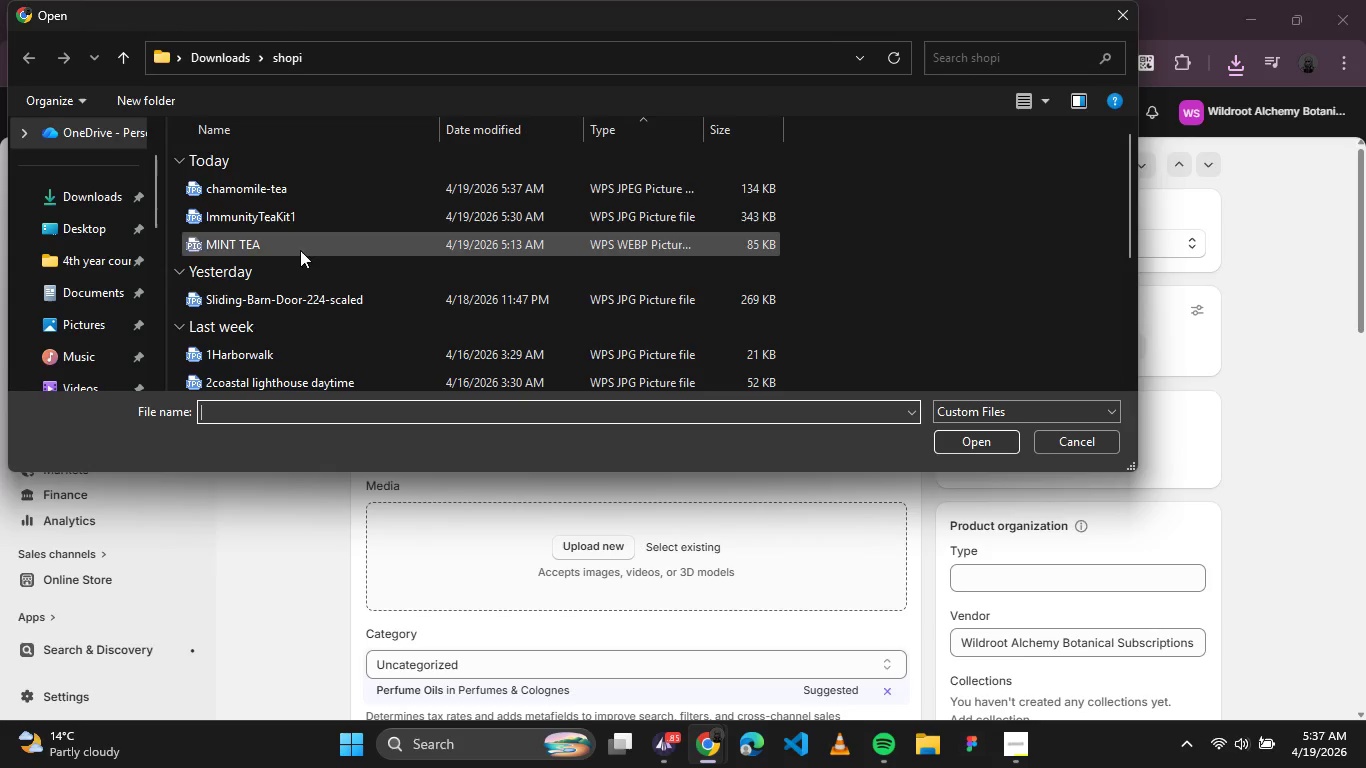 
double_click([296, 177])
 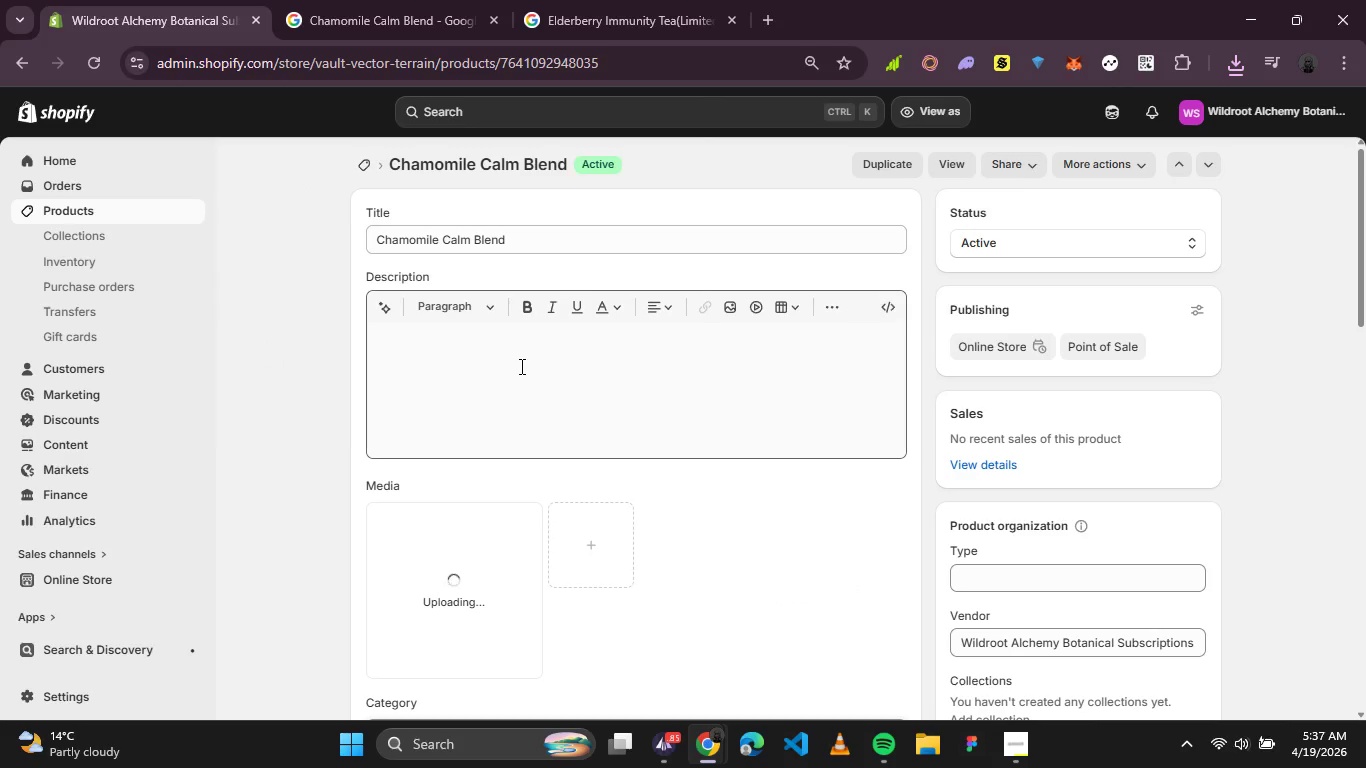 
scroll: coordinate [520, 366], scroll_direction: down, amount: 1.0
 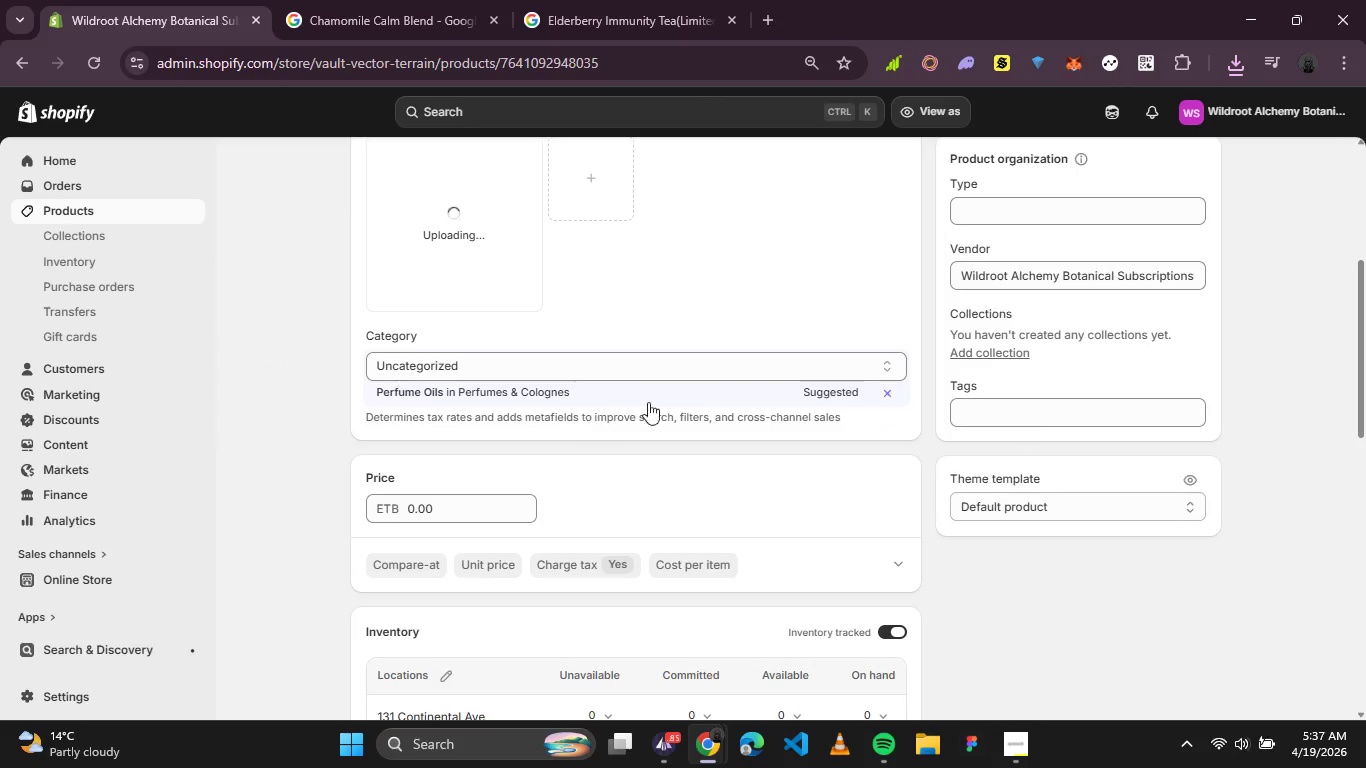 
left_click([654, 396])
 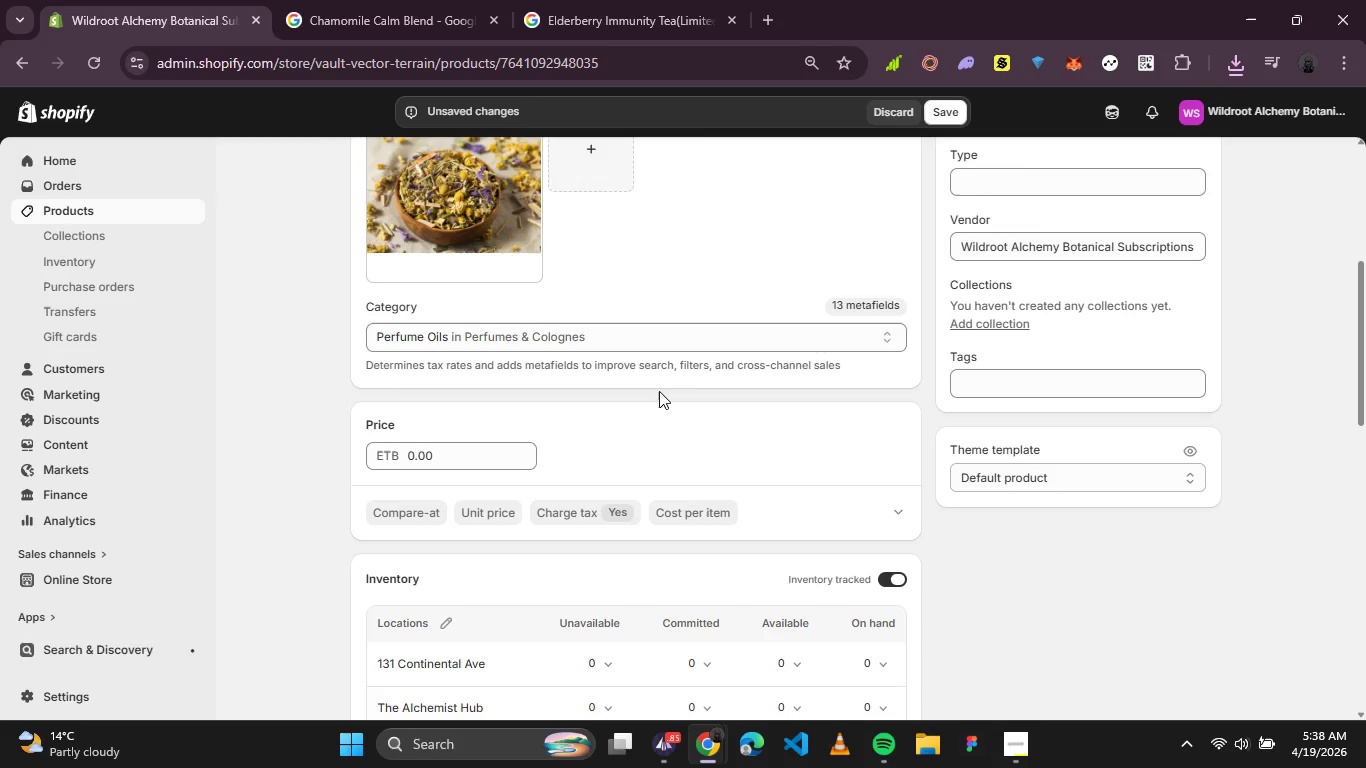 
wait(21.52)
 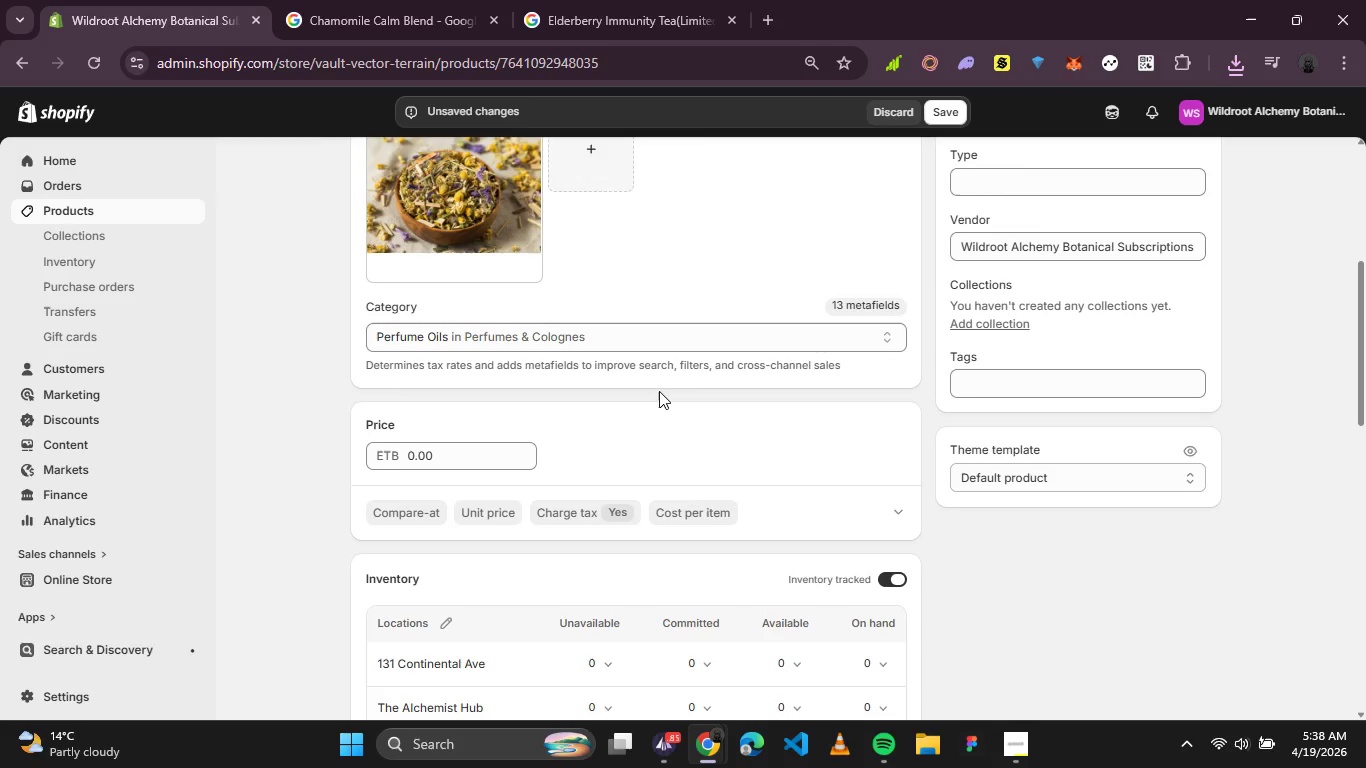 
left_click([474, 237])
 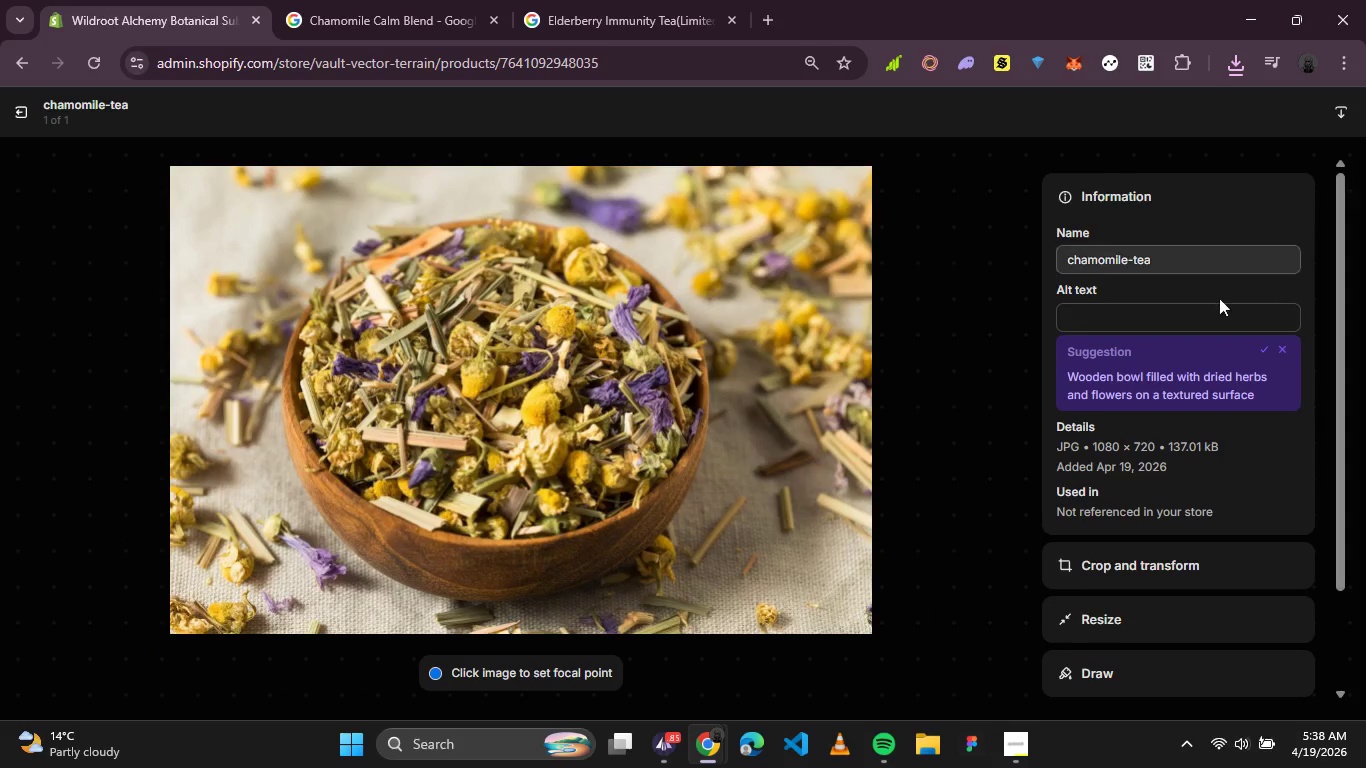 
wait(6.0)
 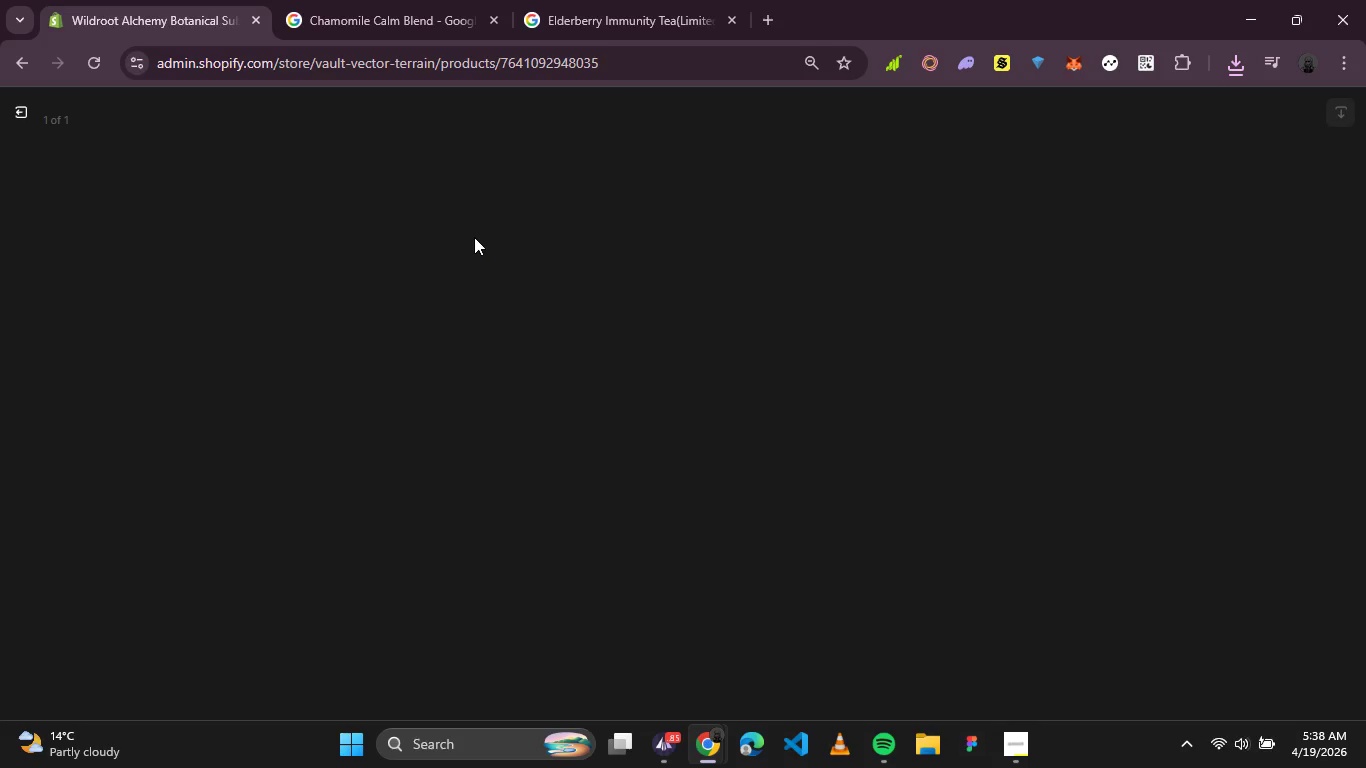 
left_click([1265, 348])
 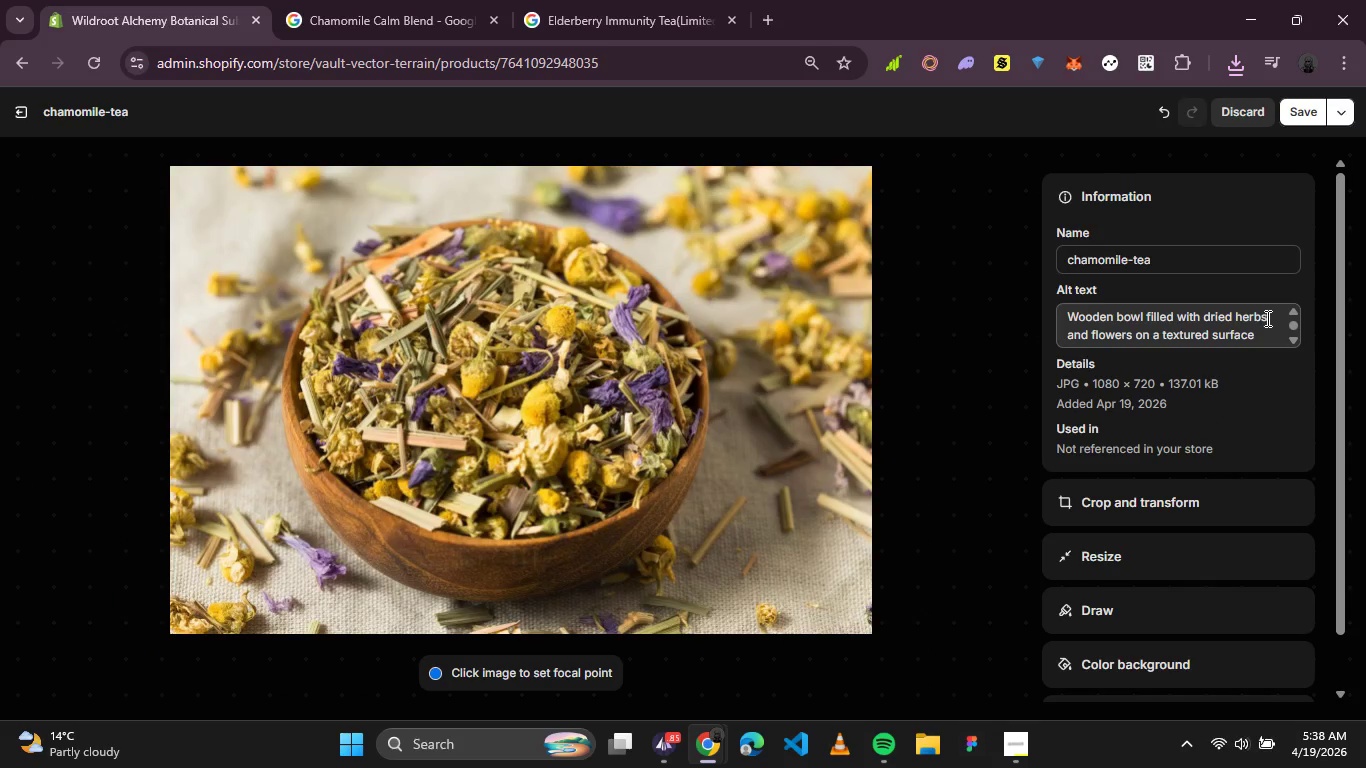 
left_click_drag(start_coordinate=[1276, 316], to_coordinate=[1203, 324])
 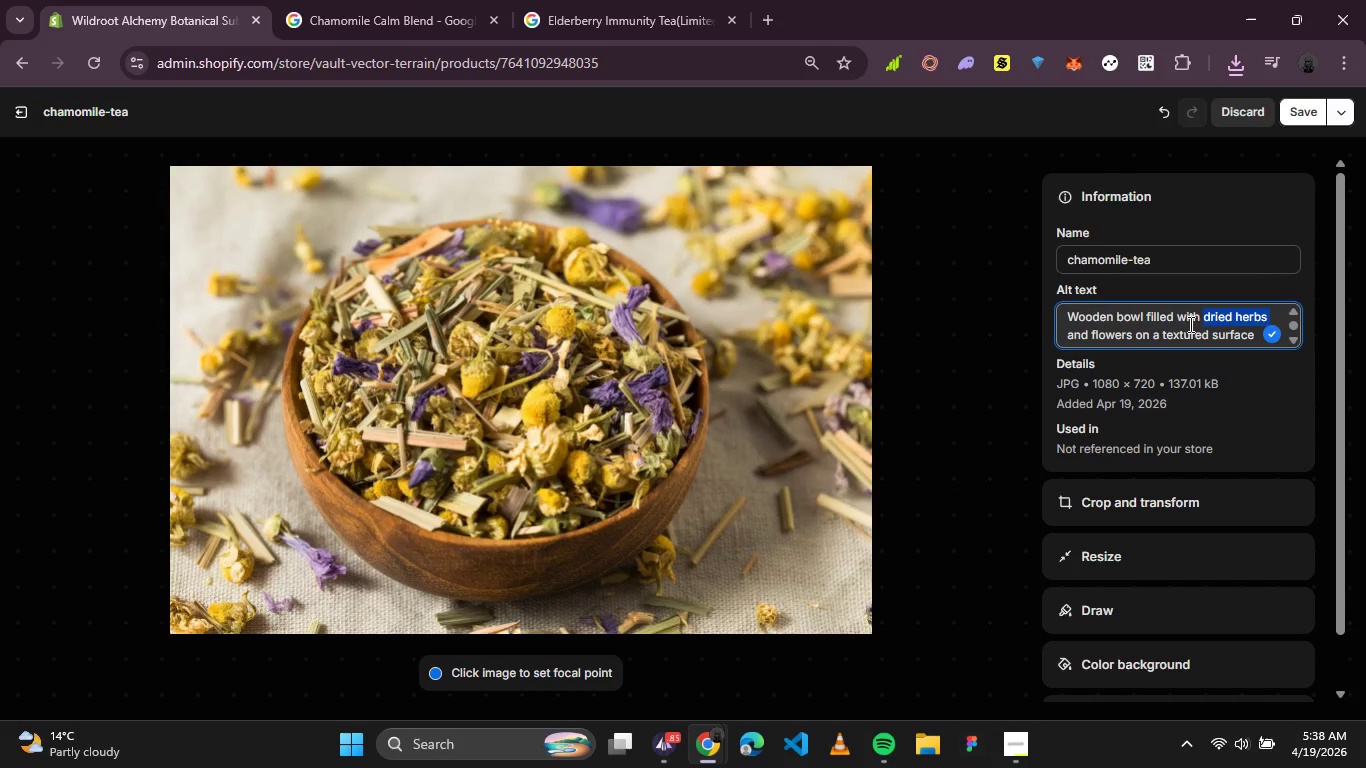 
type(chamomile)
 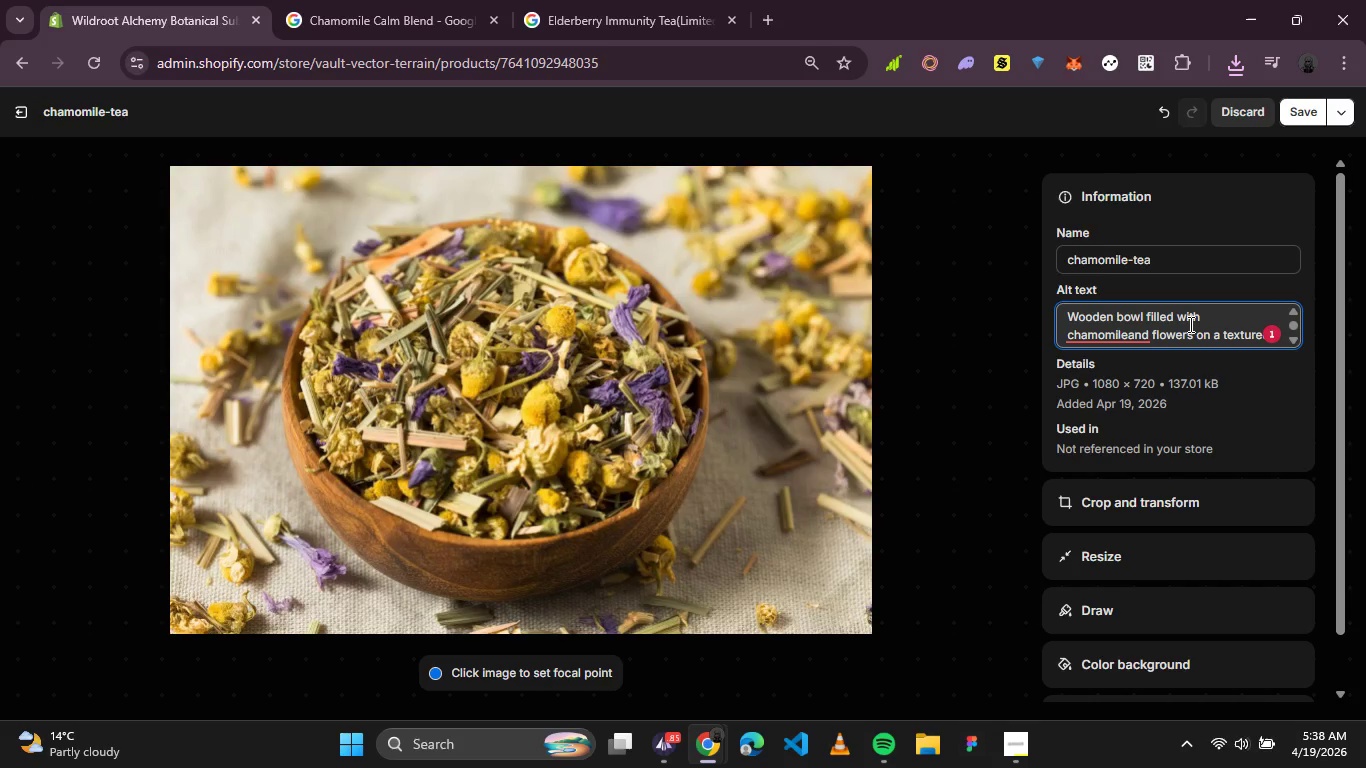 
wait(5.09)
 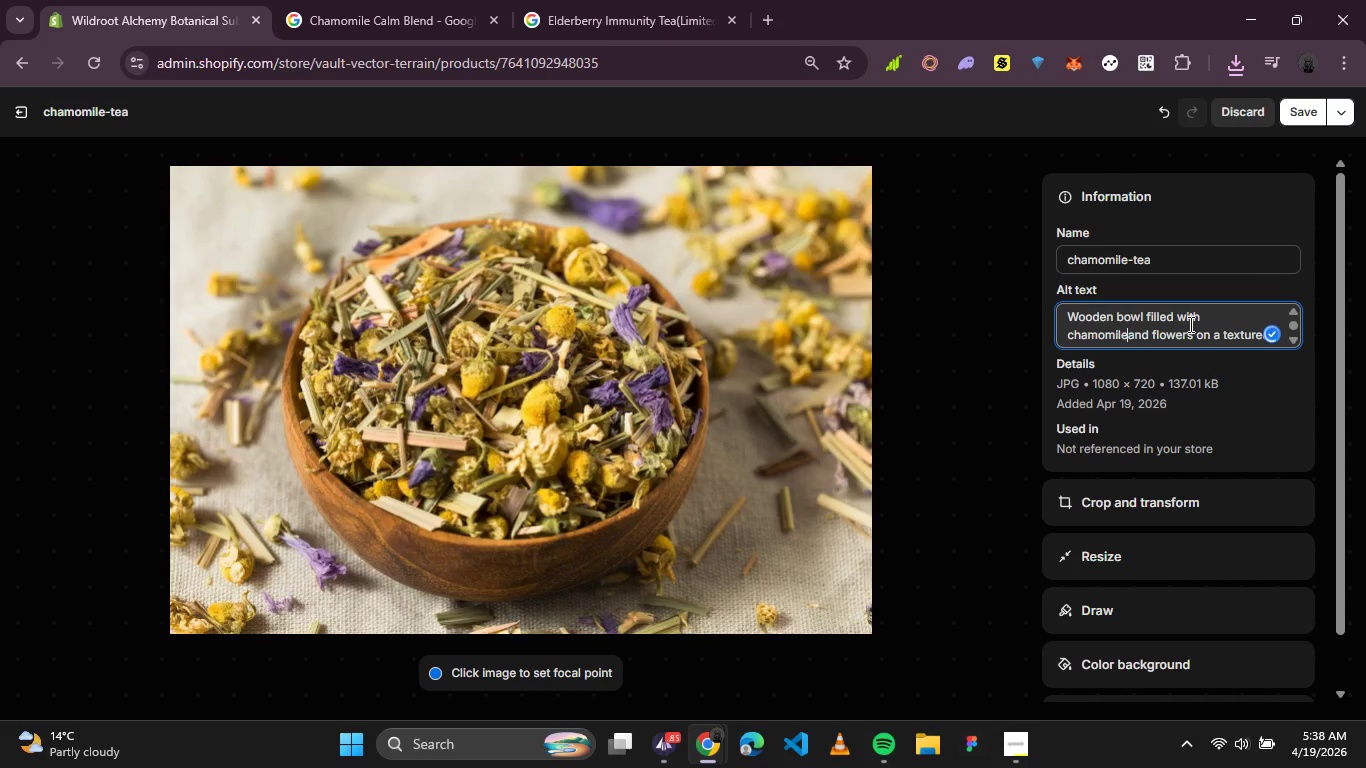 
key(Space)
 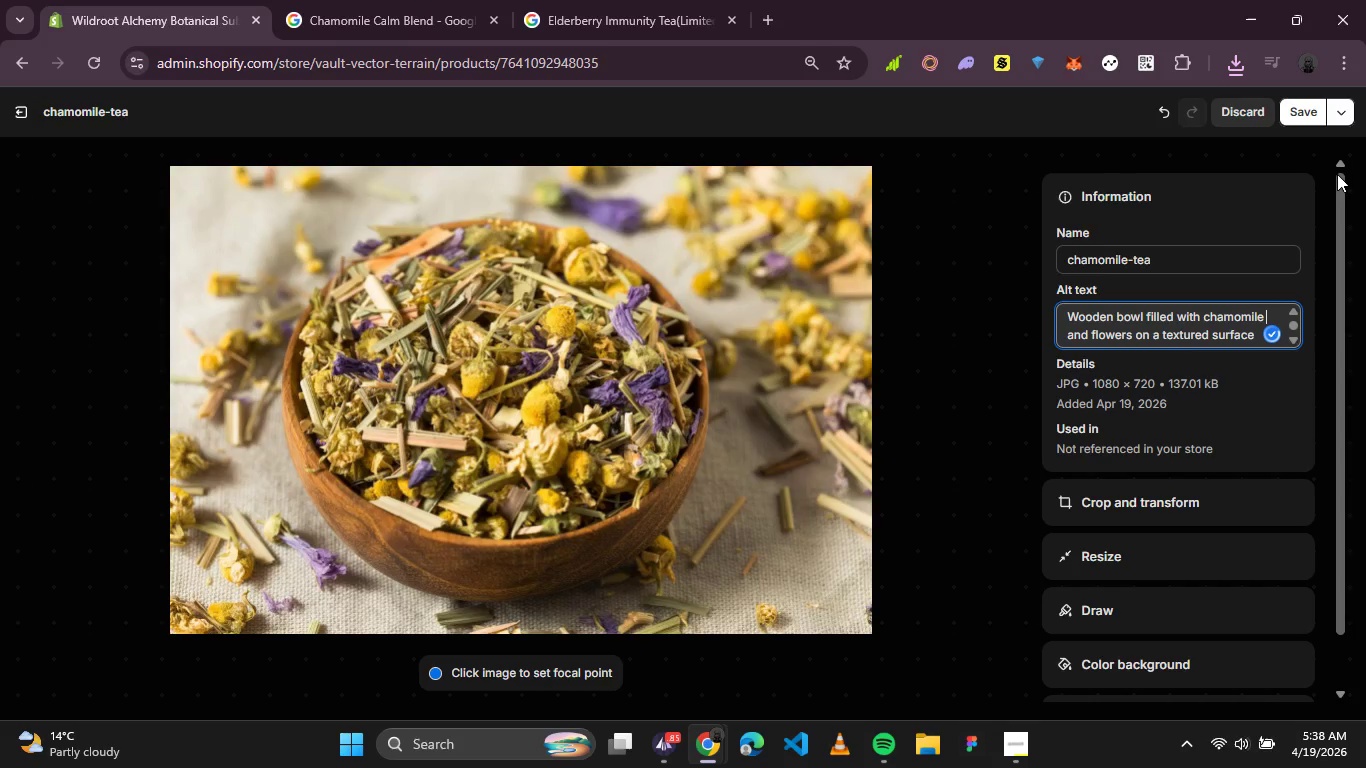 
left_click([1298, 113])
 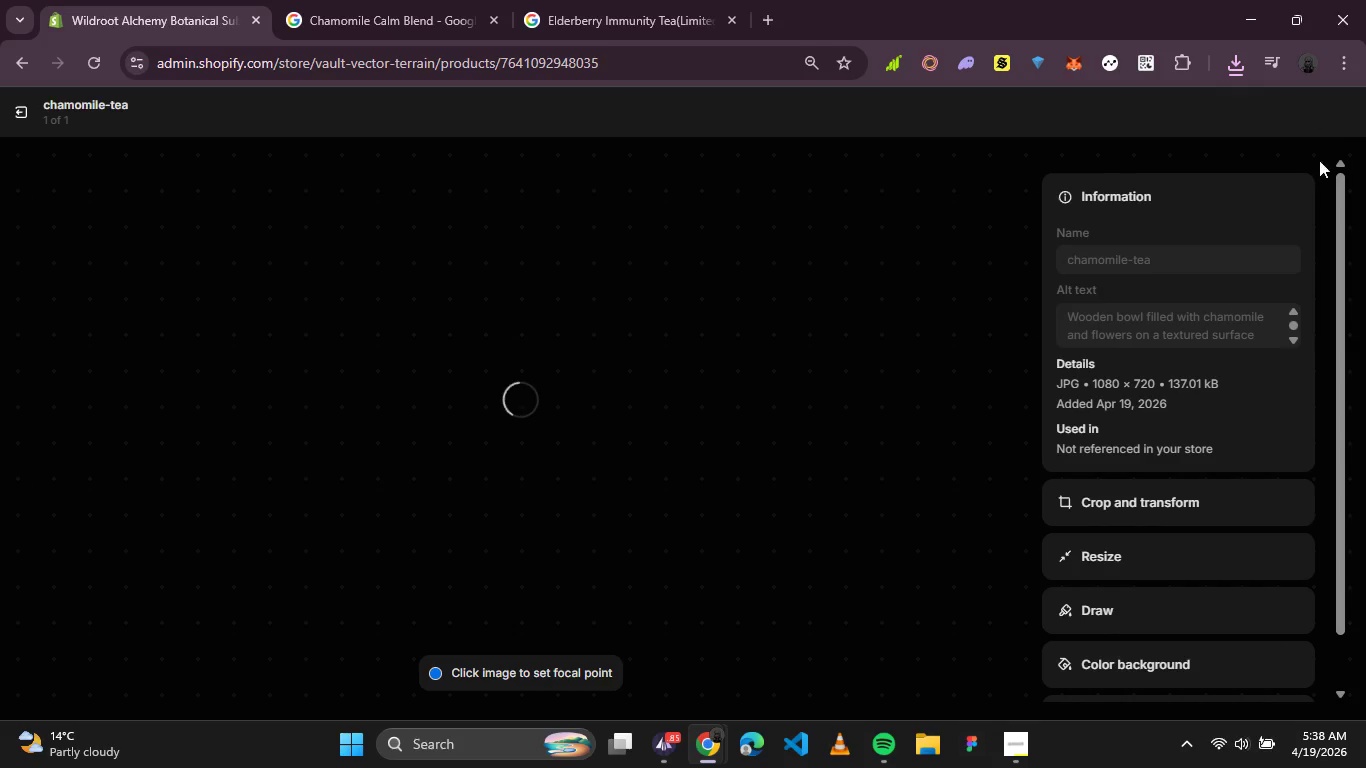 
mouse_move([1386, 722])
 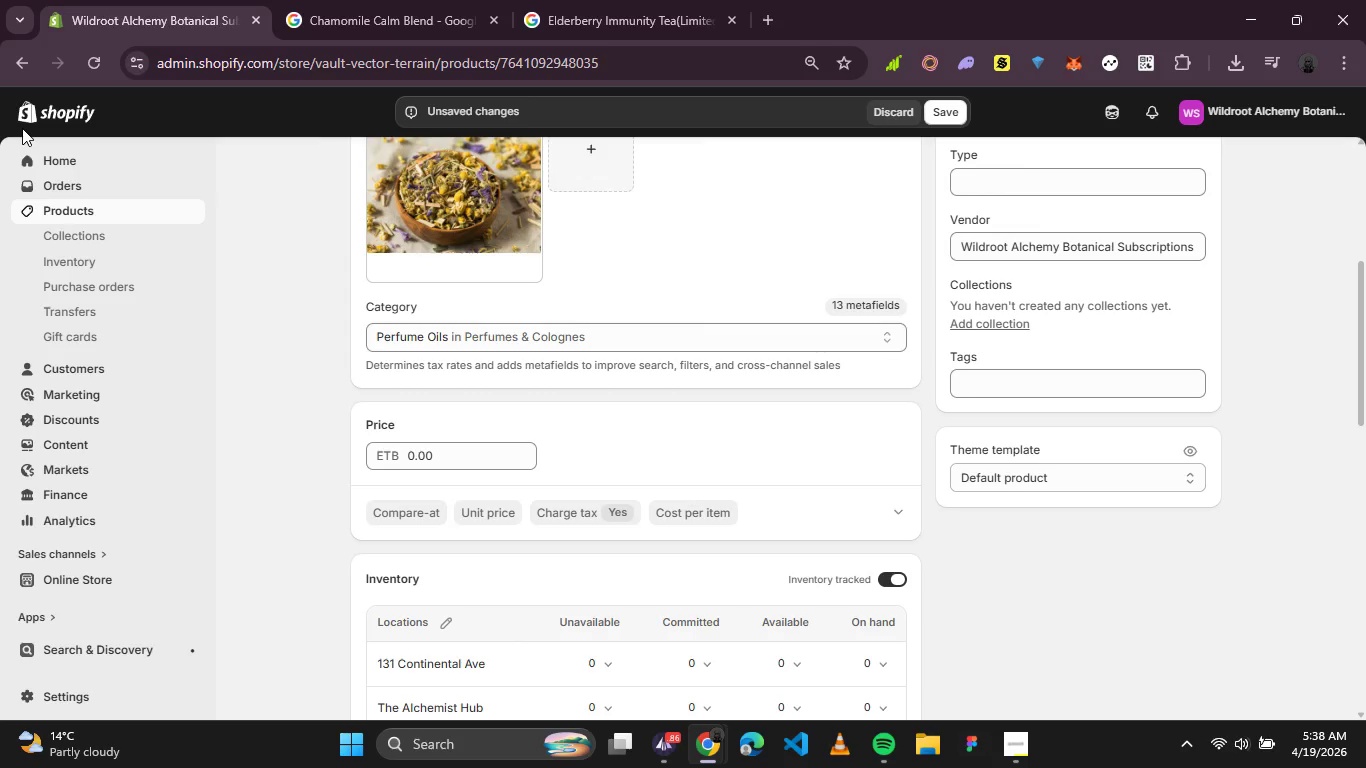 
wait(22.83)
 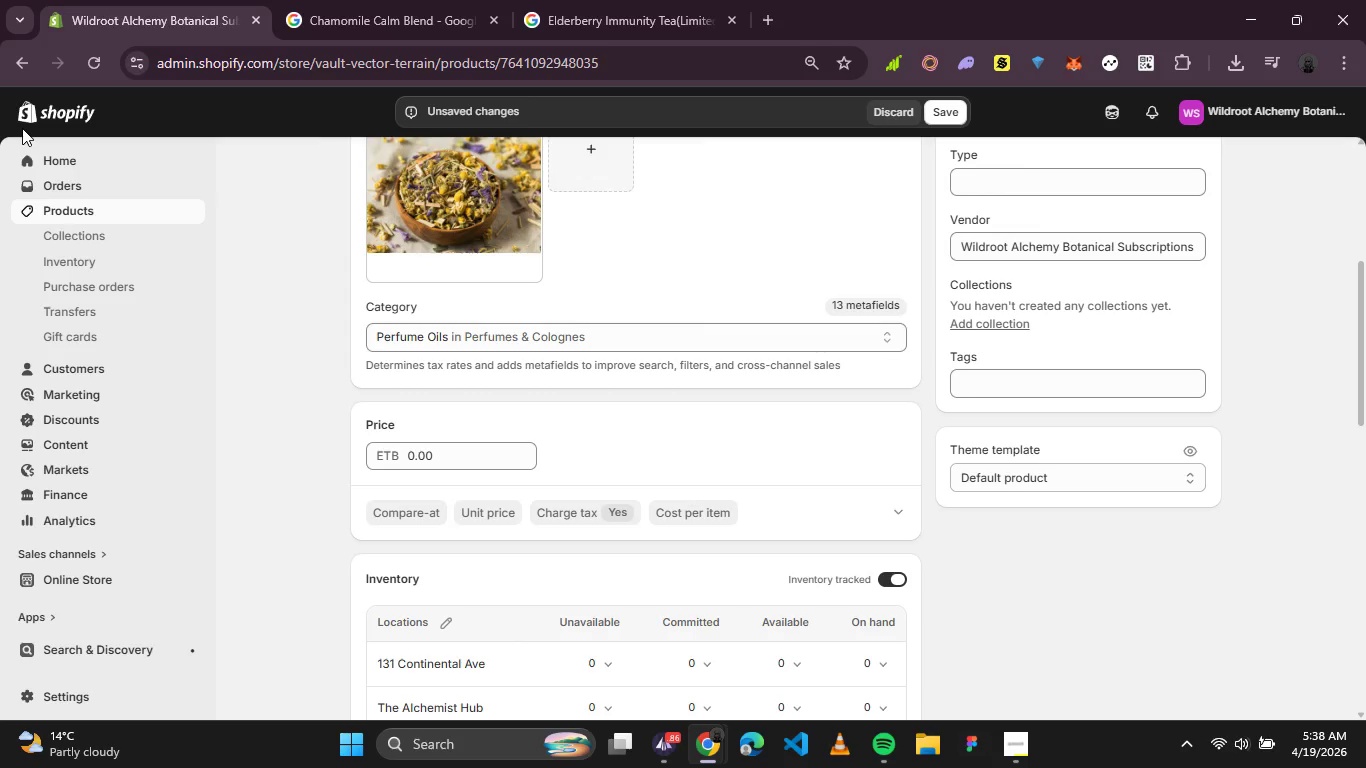 
scroll: coordinate [376, 355], scroll_direction: up, amount: 2.0
 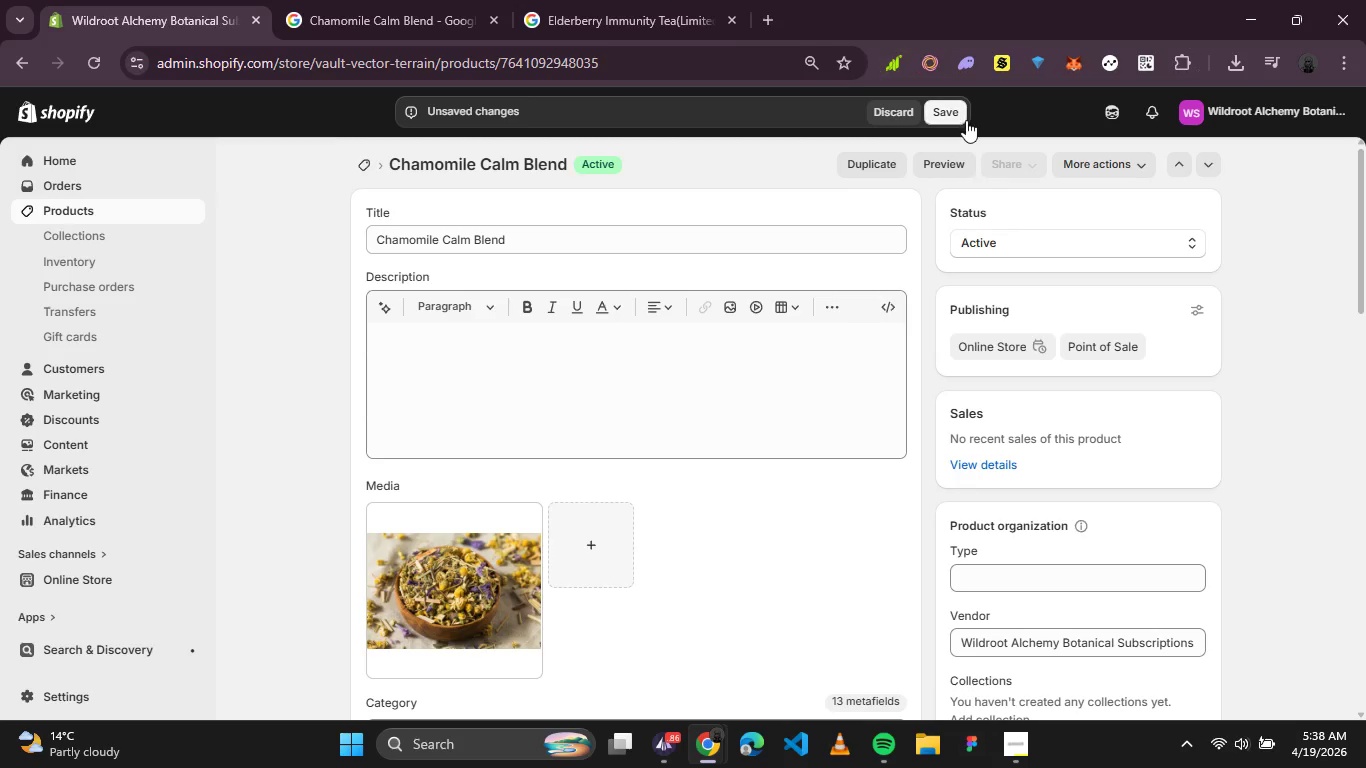 
left_click([959, 120])
 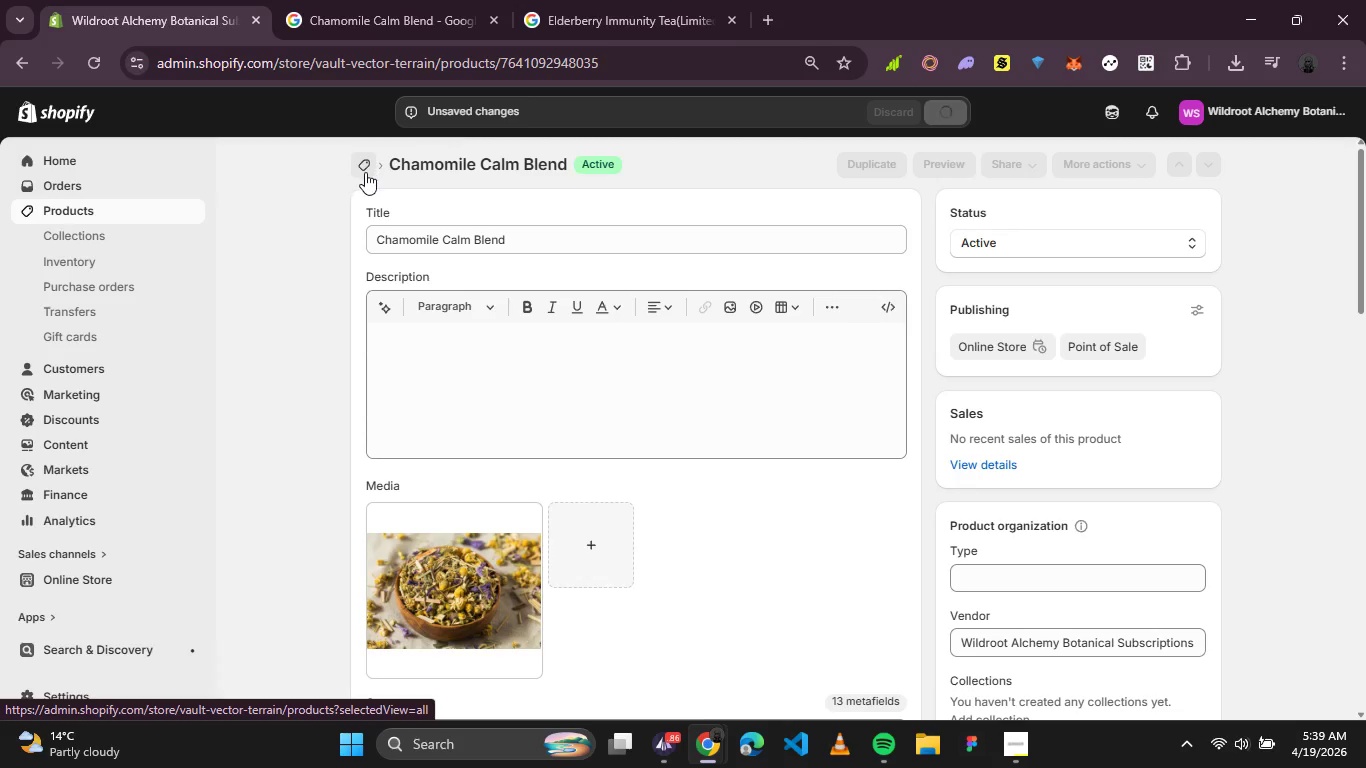 
left_click([358, 170])
 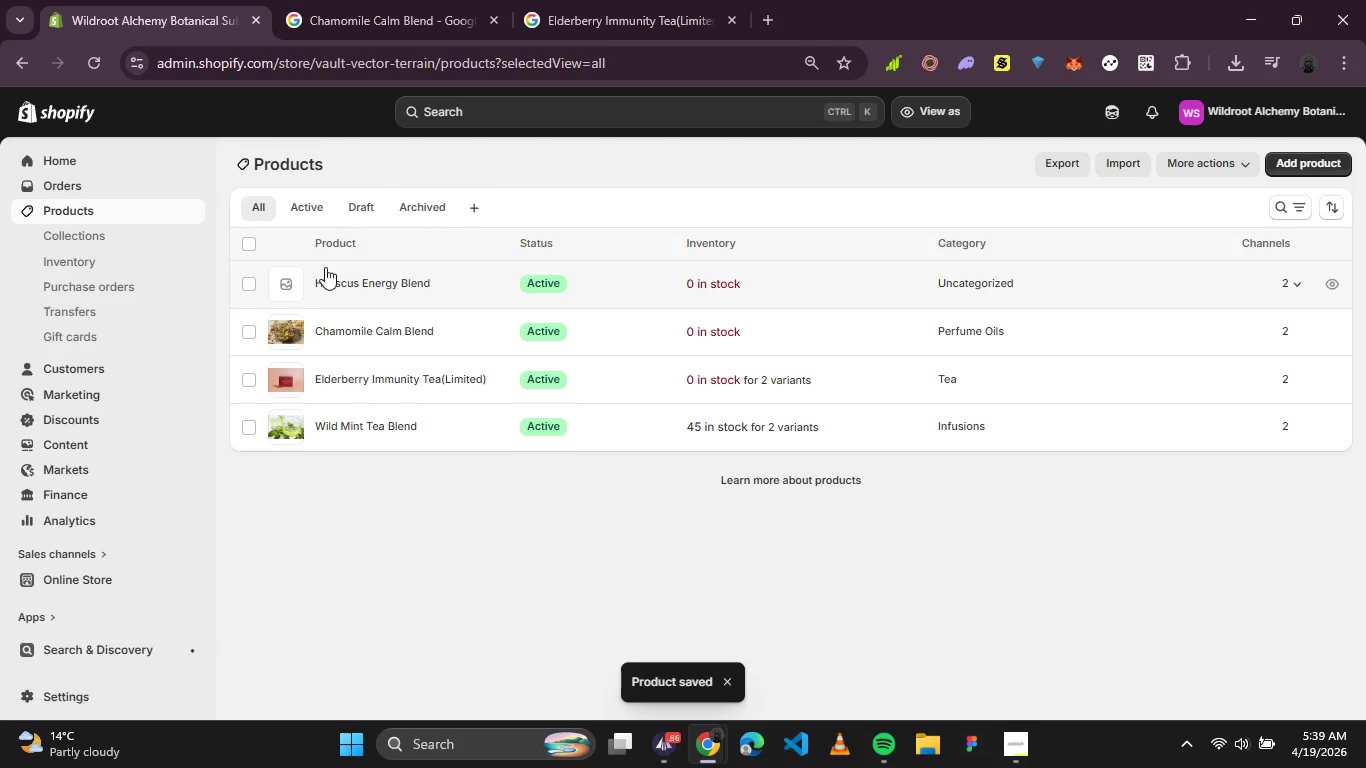 
wait(12.65)
 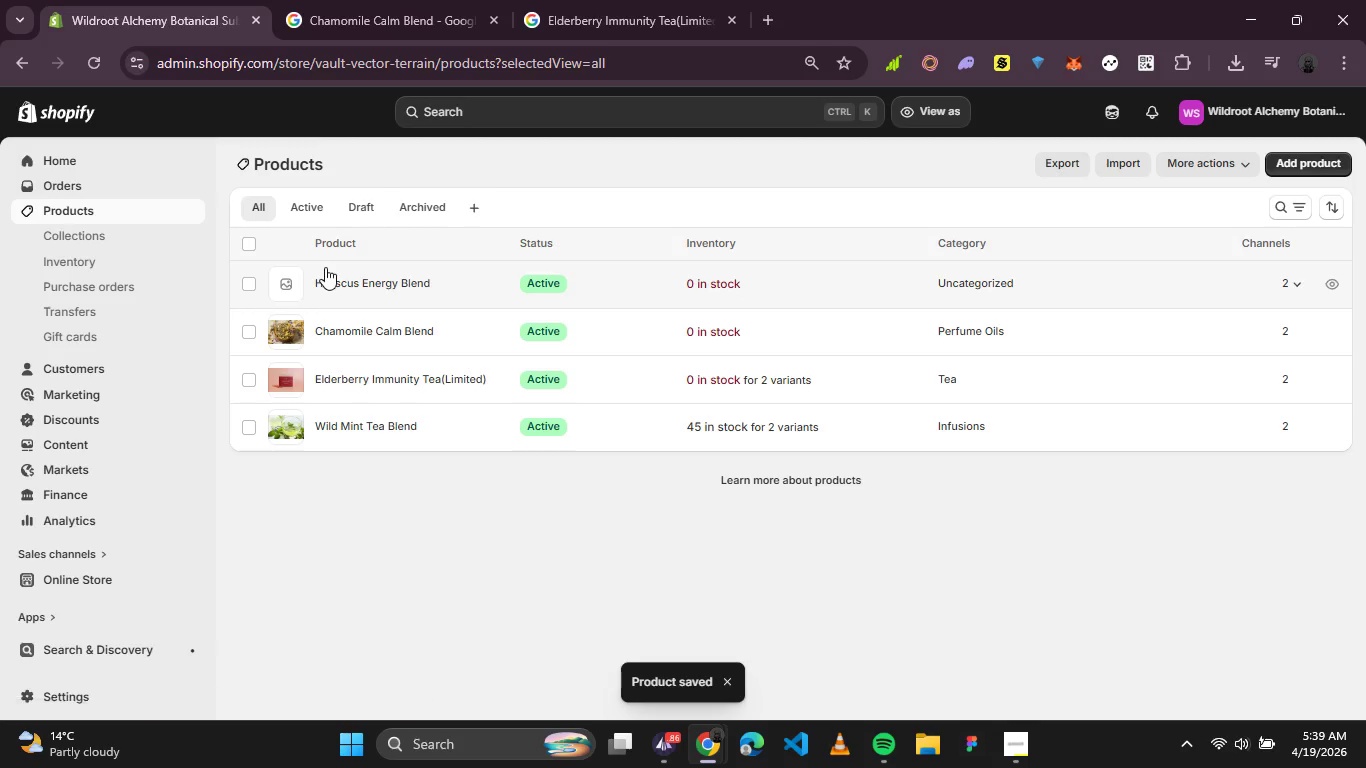 
mouse_move([1207, 231])
 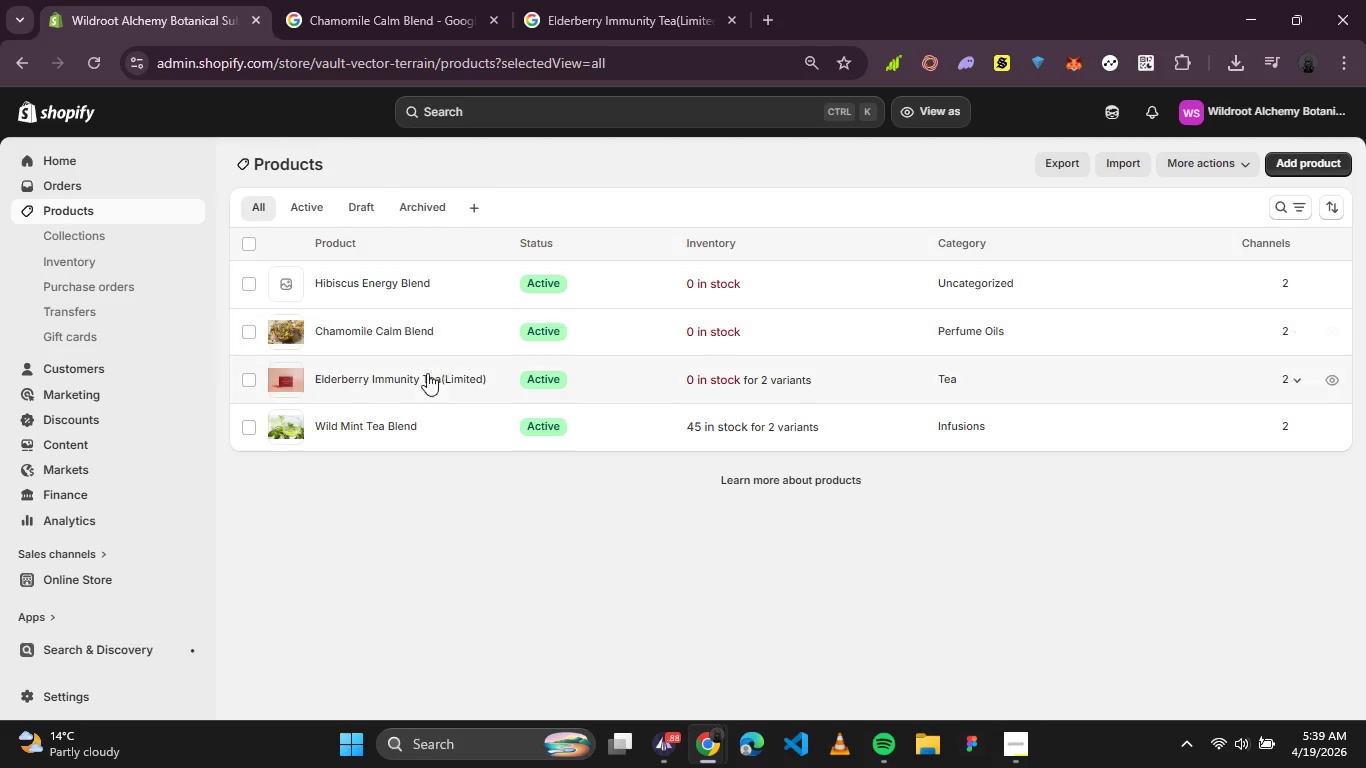 
left_click([424, 376])
 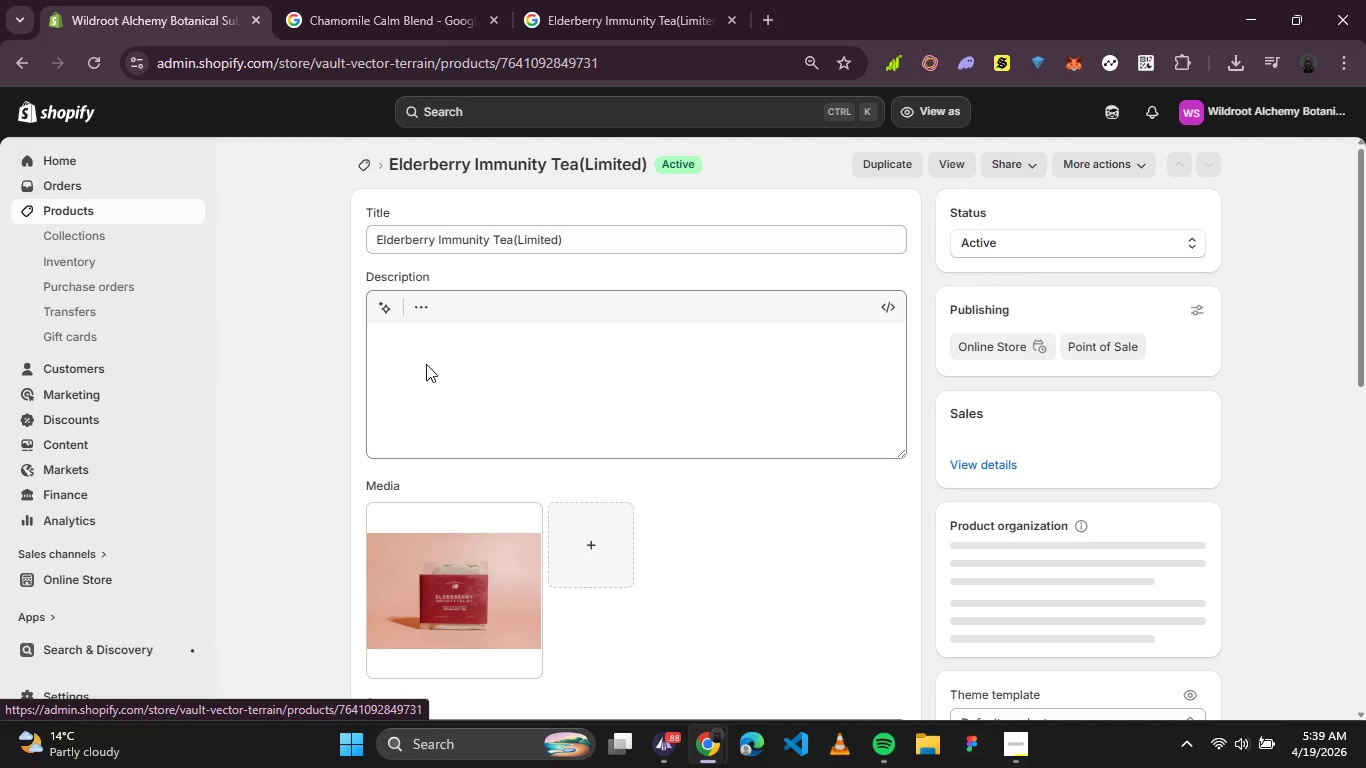 
scroll: coordinate [507, 458], scroll_direction: down, amount: 6.0
 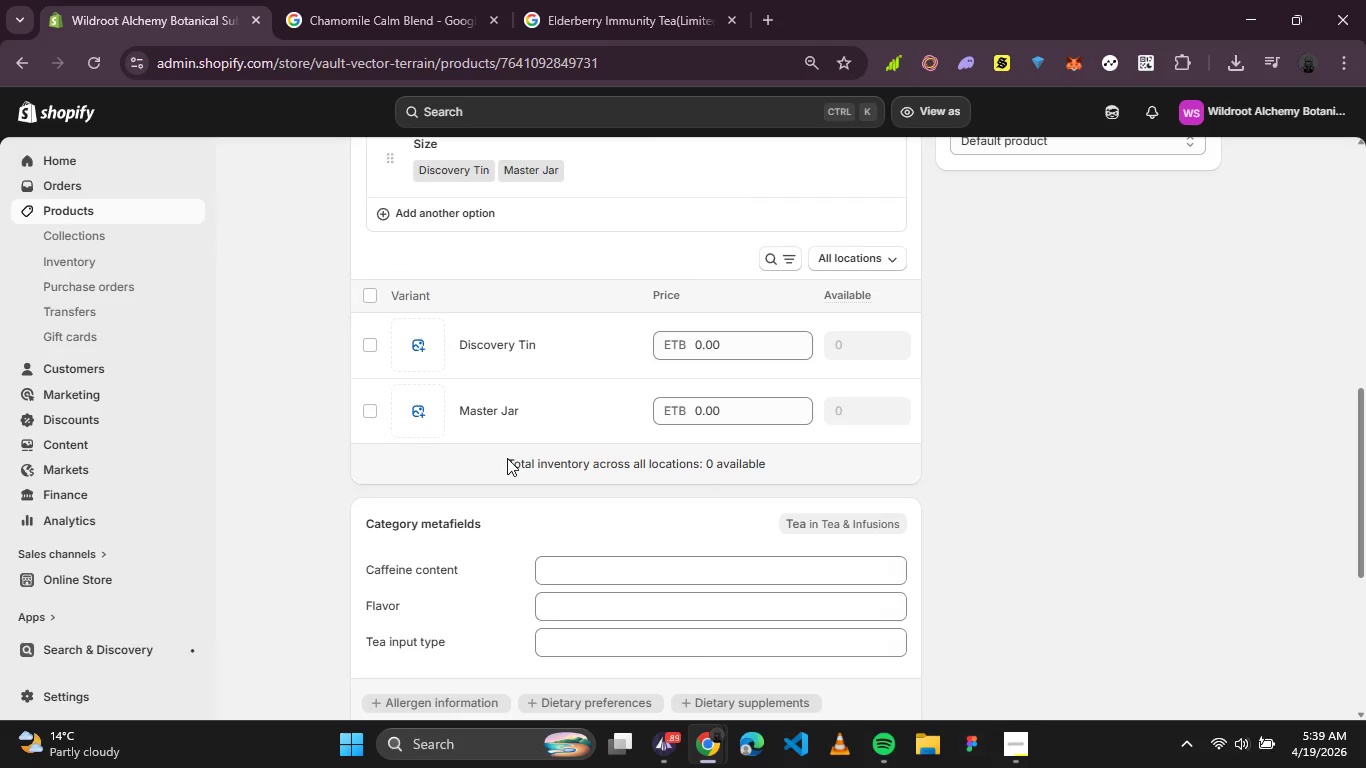 
scroll: coordinate [507, 458], scroll_direction: up, amount: 3.0
 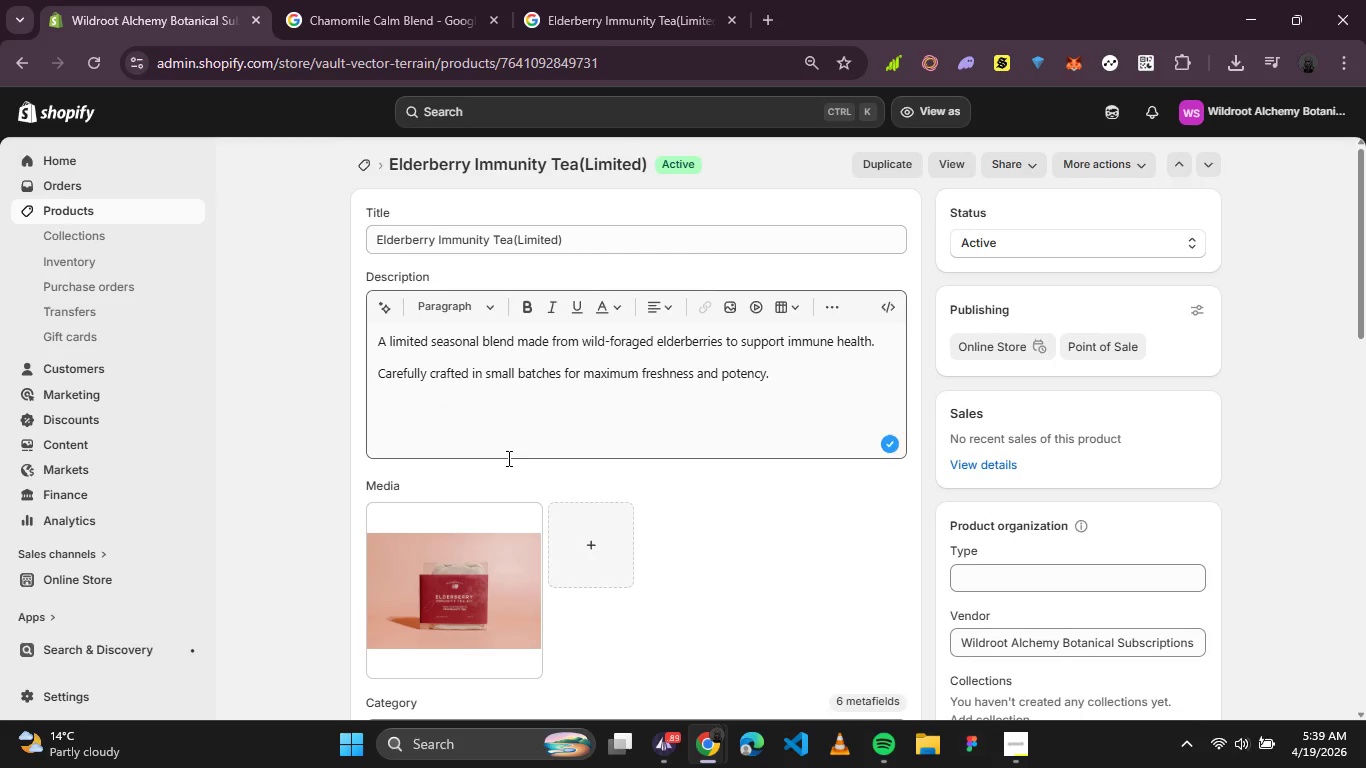 
scroll: coordinate [506, 458], scroll_direction: down, amount: 3.0
 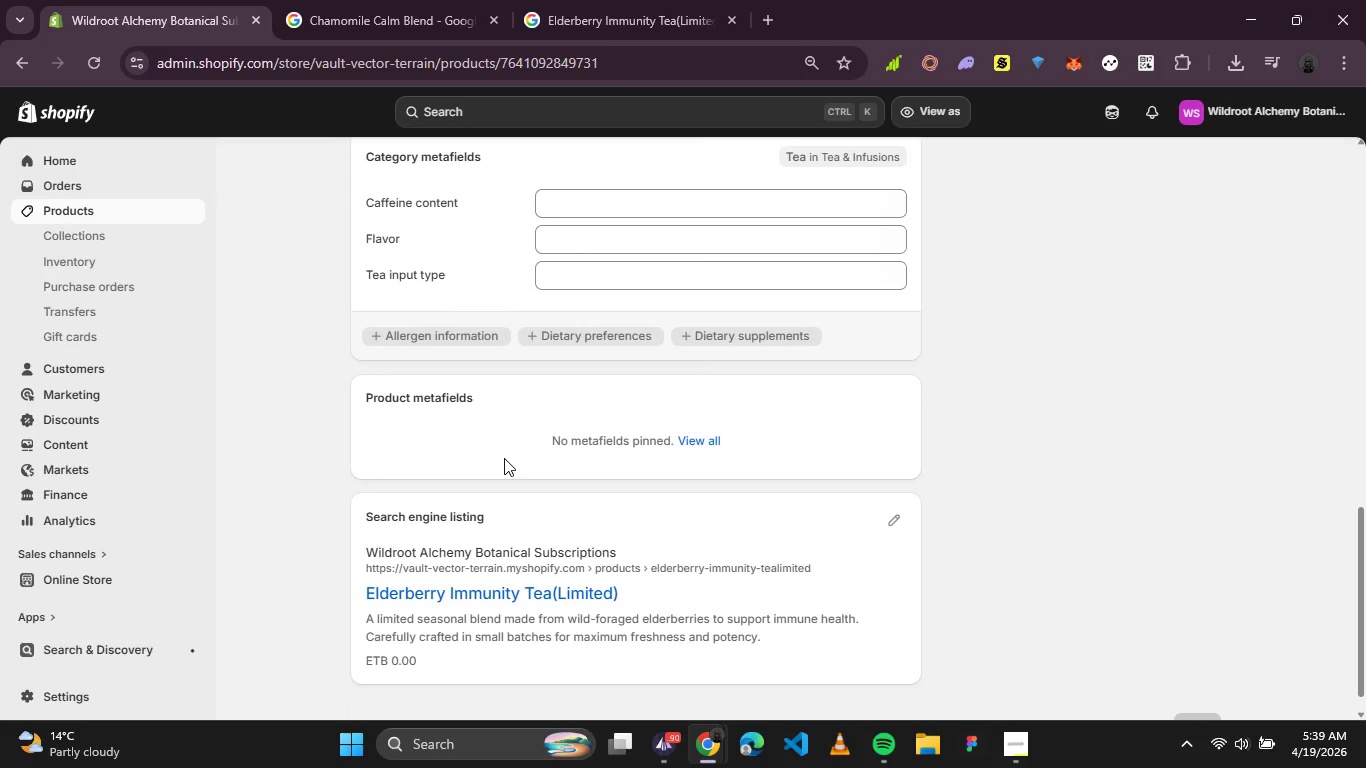 
scroll: coordinate [504, 458], scroll_direction: up, amount: 1.0
 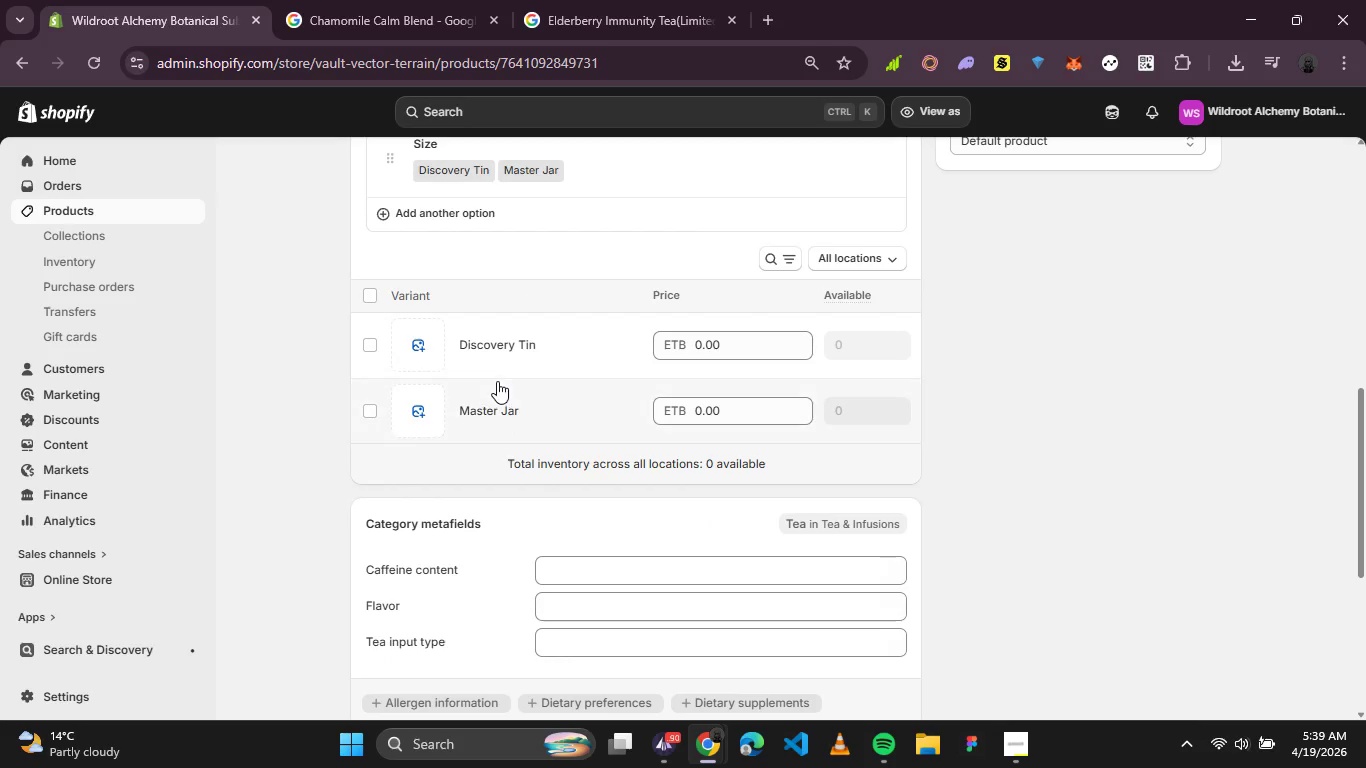 
left_click([511, 342])
 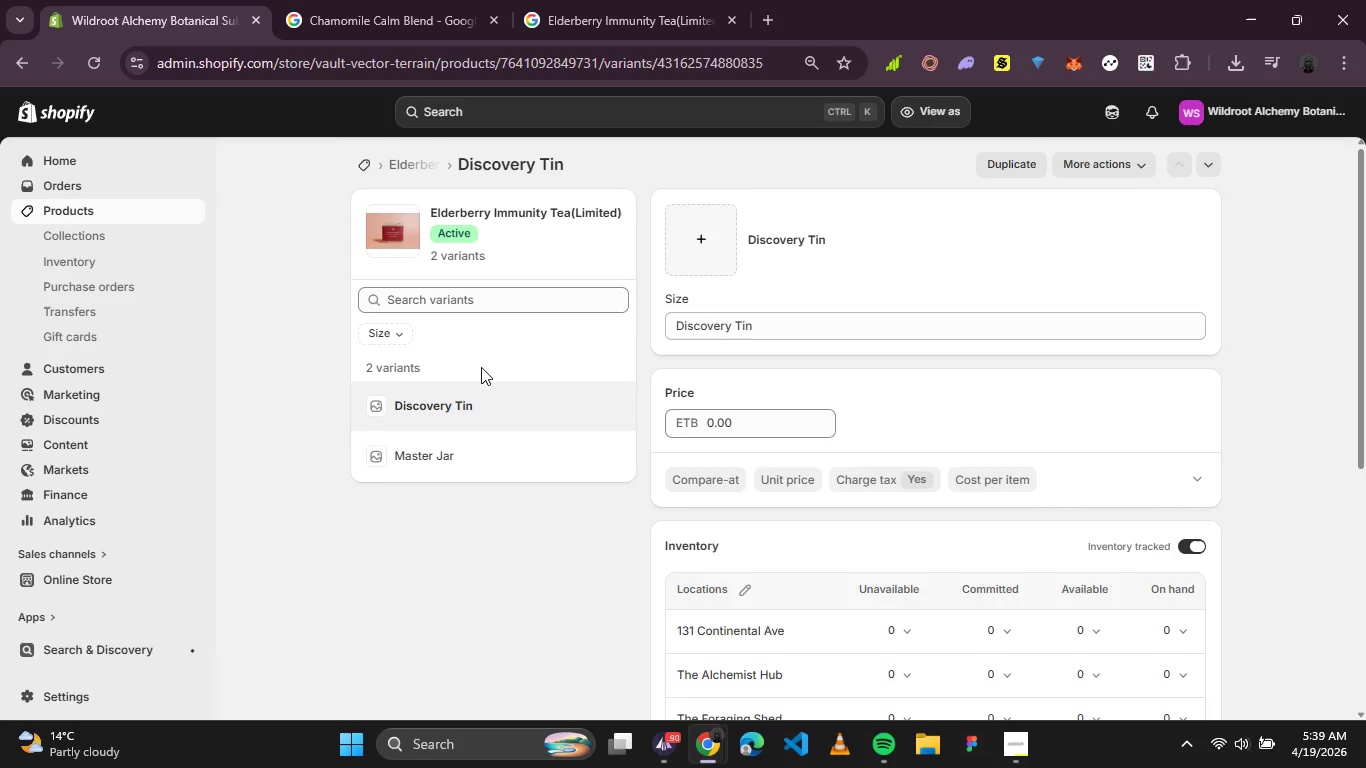 
wait(10.88)
 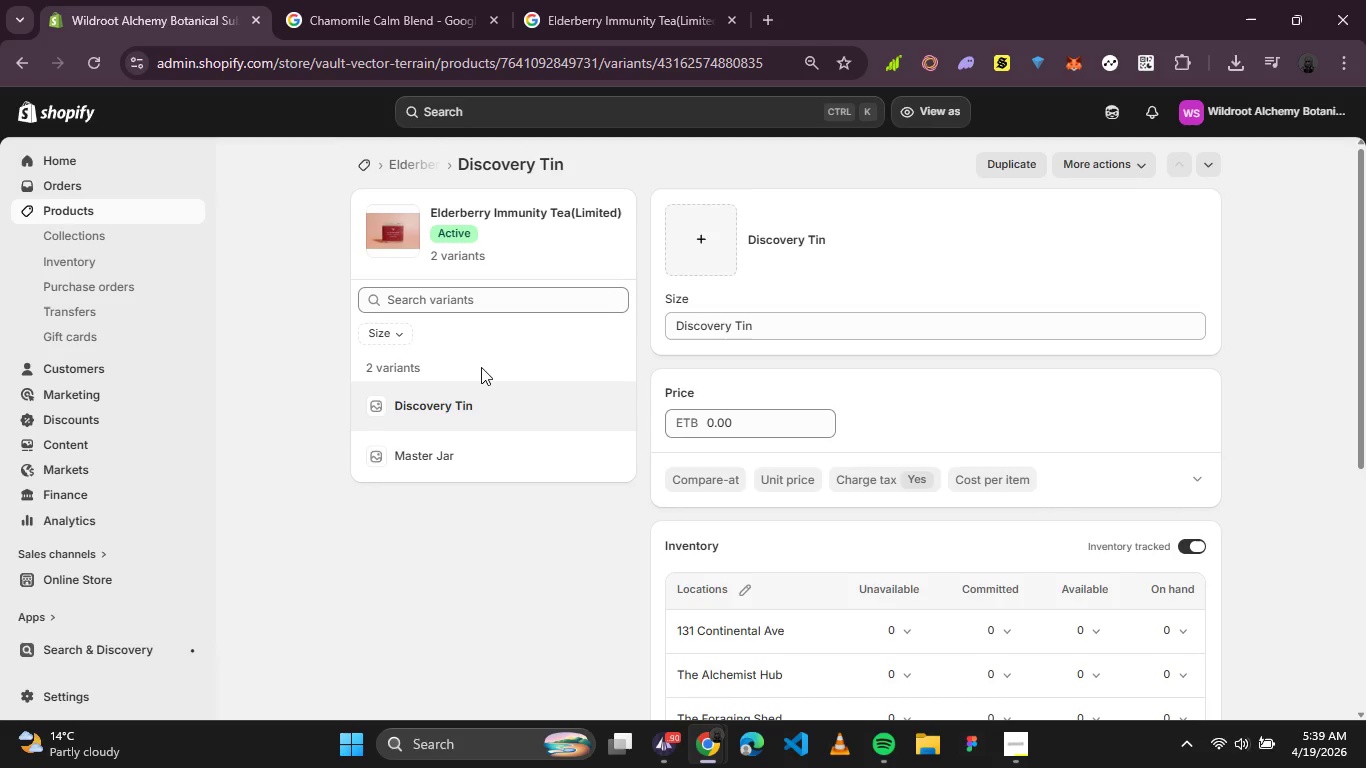 
left_click([752, 427])
 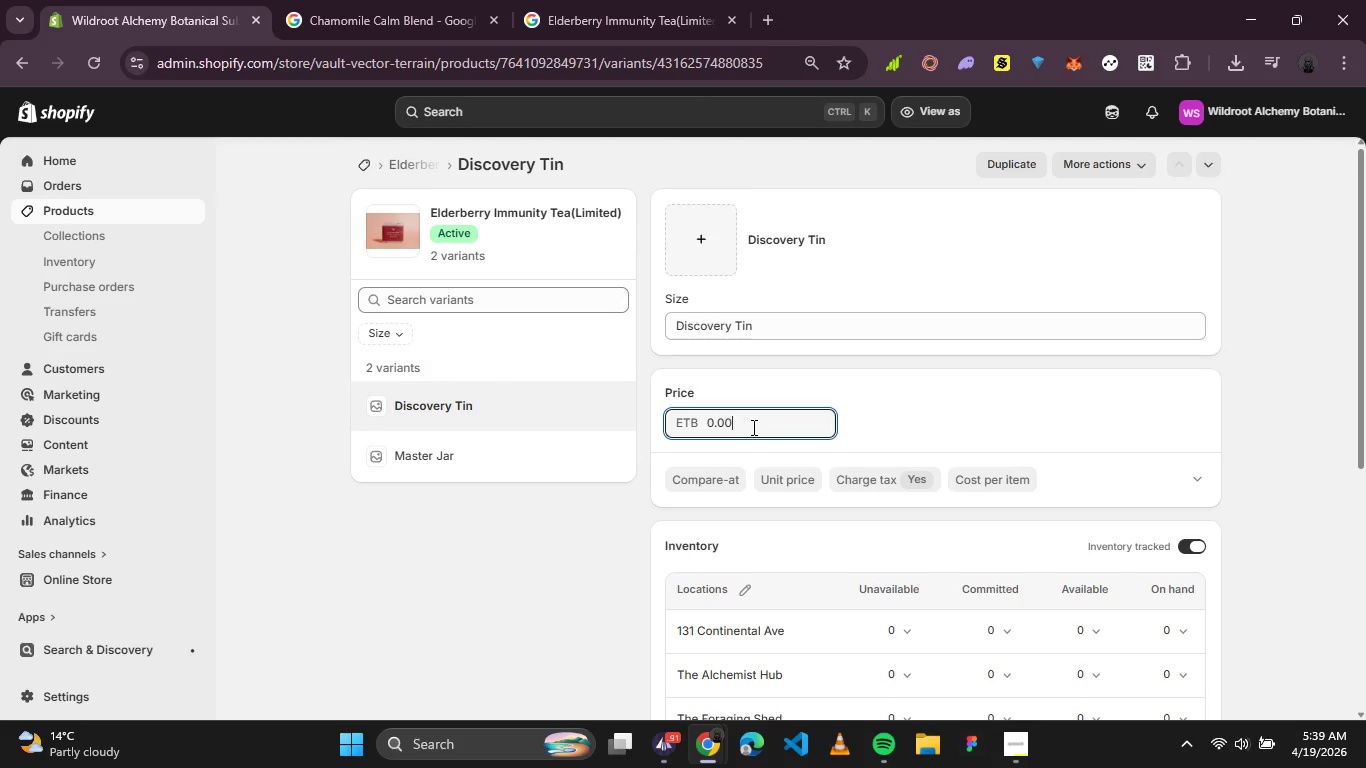 
key(Backspace)
key(Backspace)
key(Backspace)
key(Backspace)
type(59.99)
 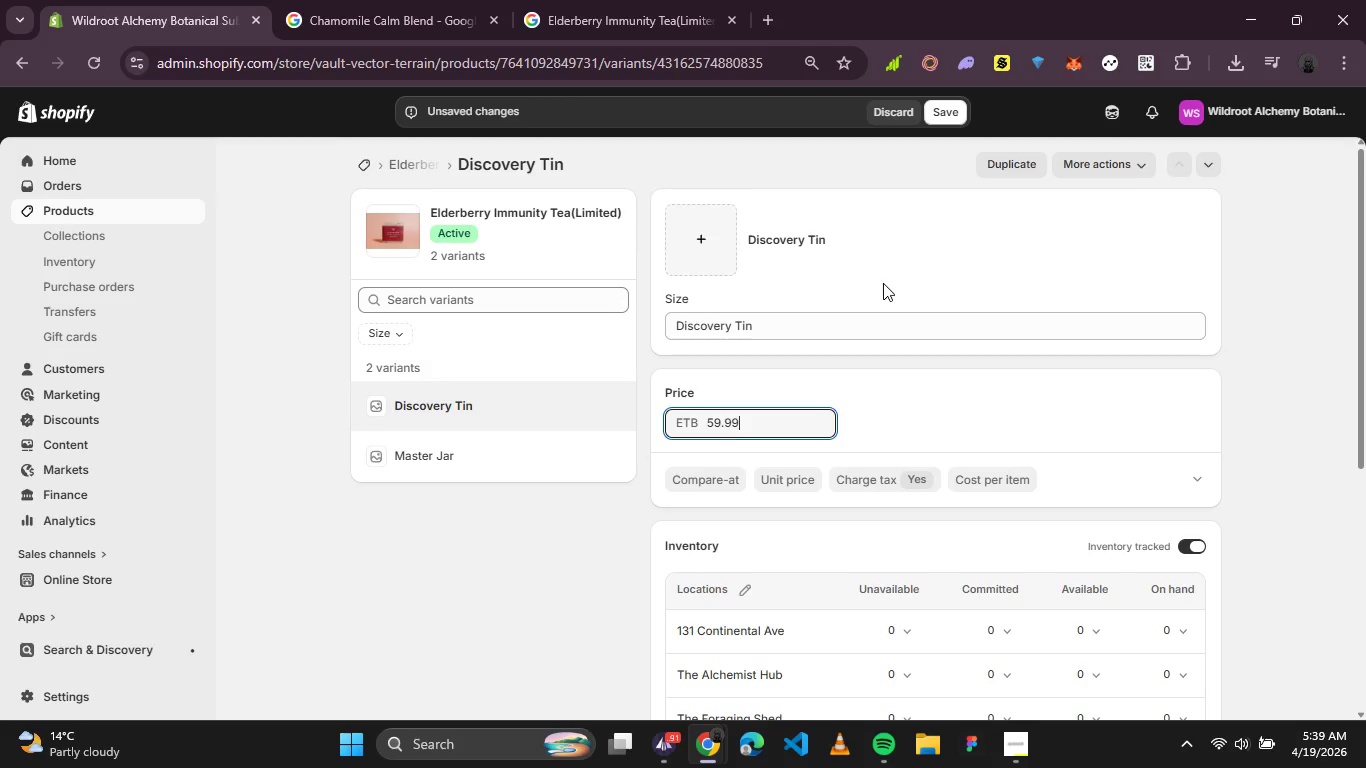 
left_click([898, 390])
 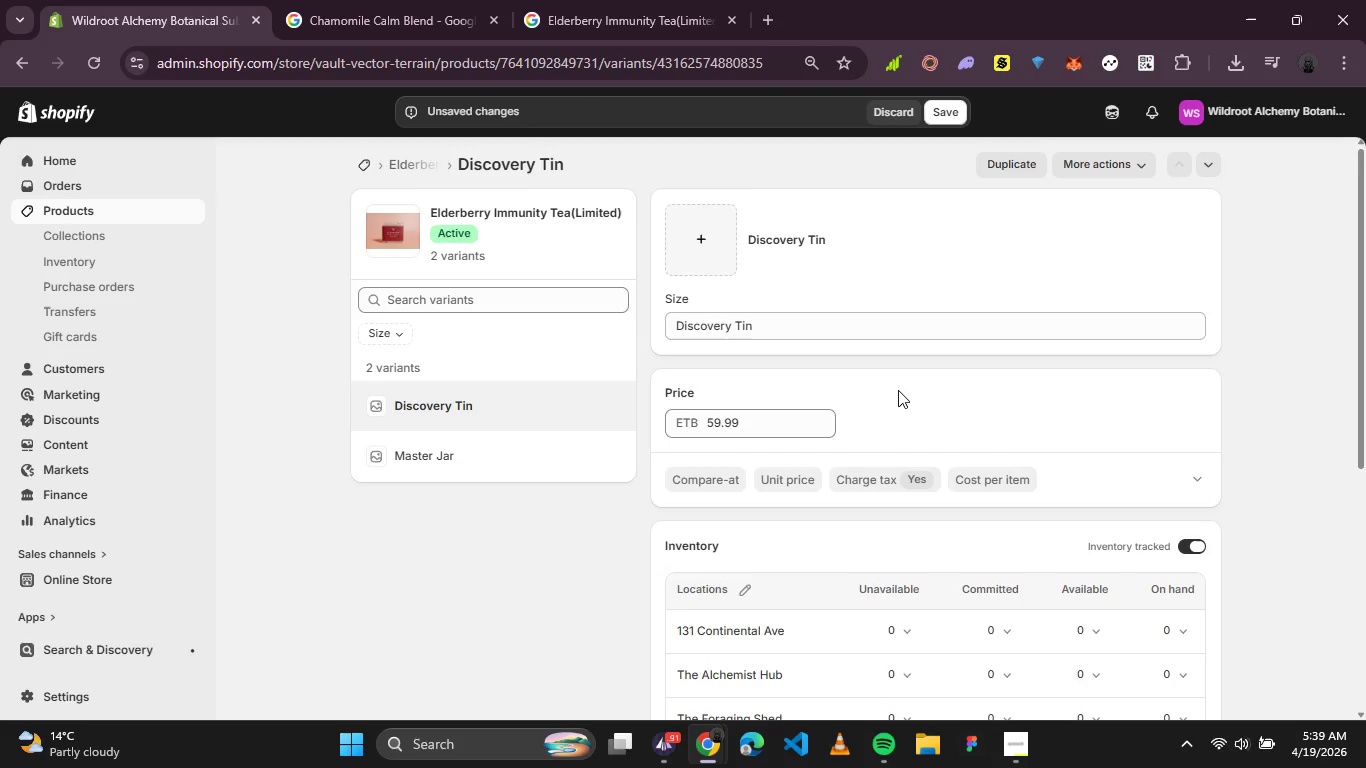 
scroll: coordinate [898, 390], scroll_direction: down, amount: 1.0
 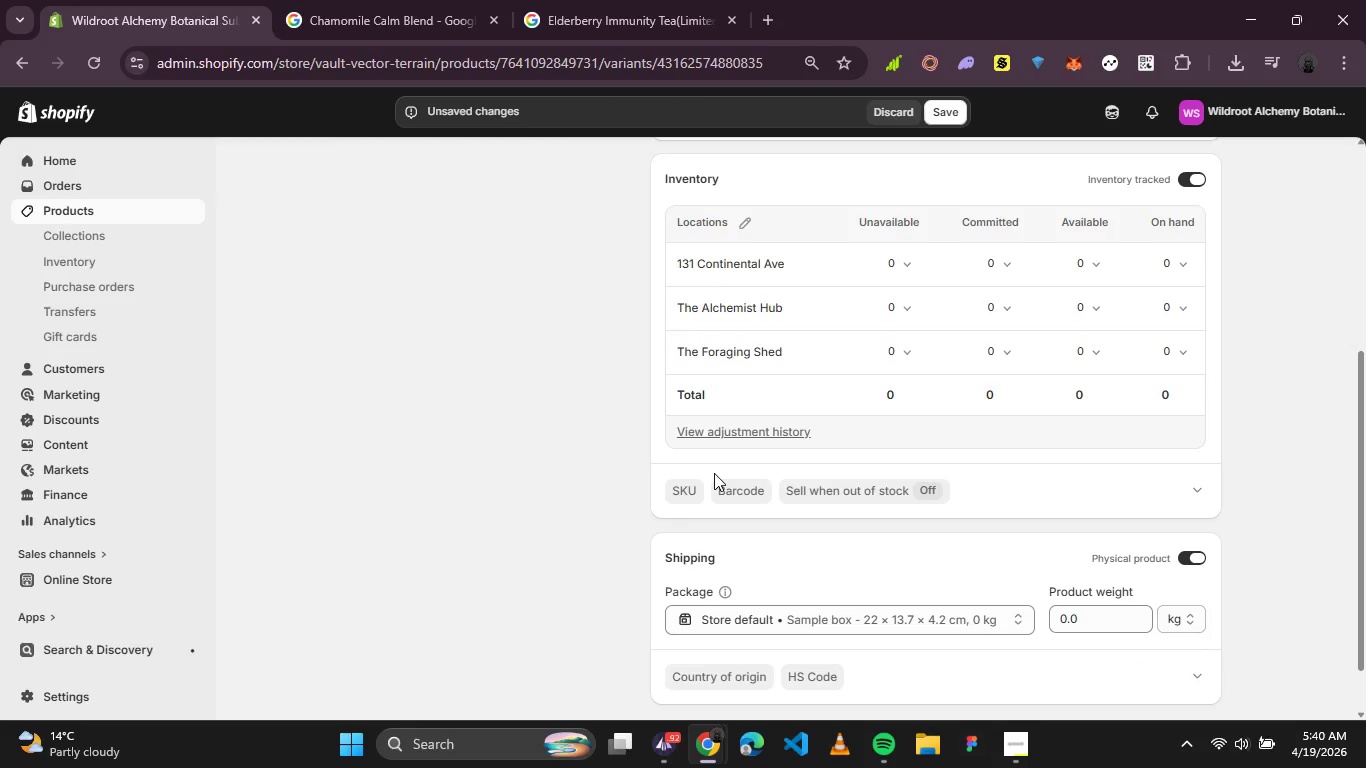 
wait(11.98)
 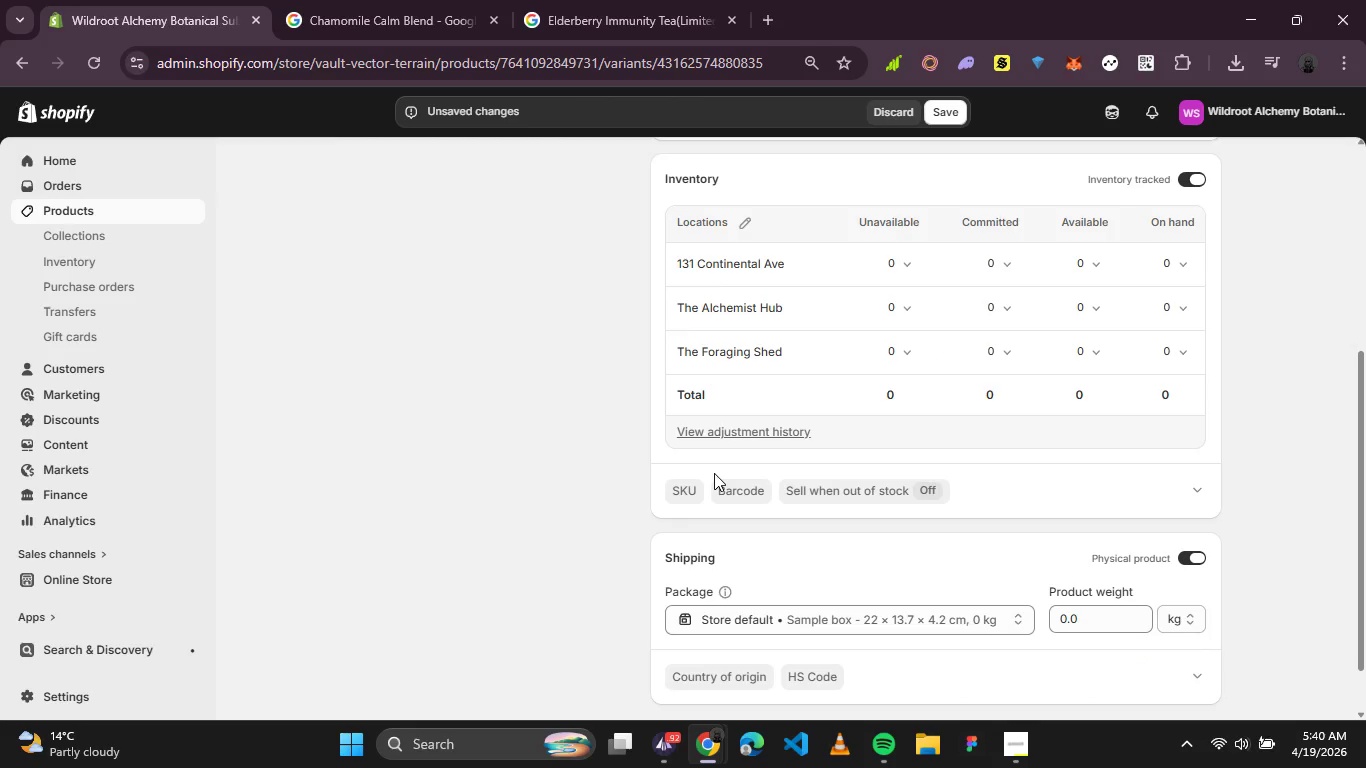 
left_click([1182, 309])
 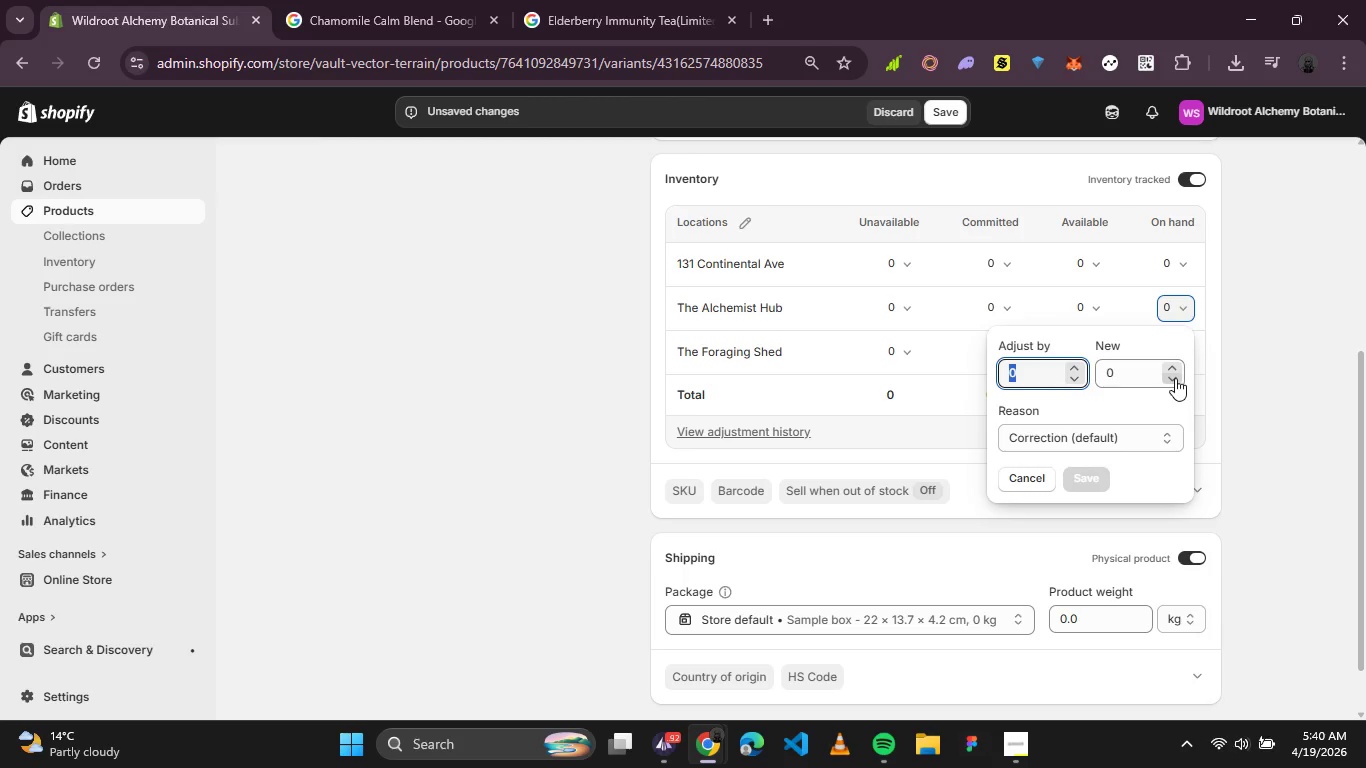 
left_click([1146, 378])
 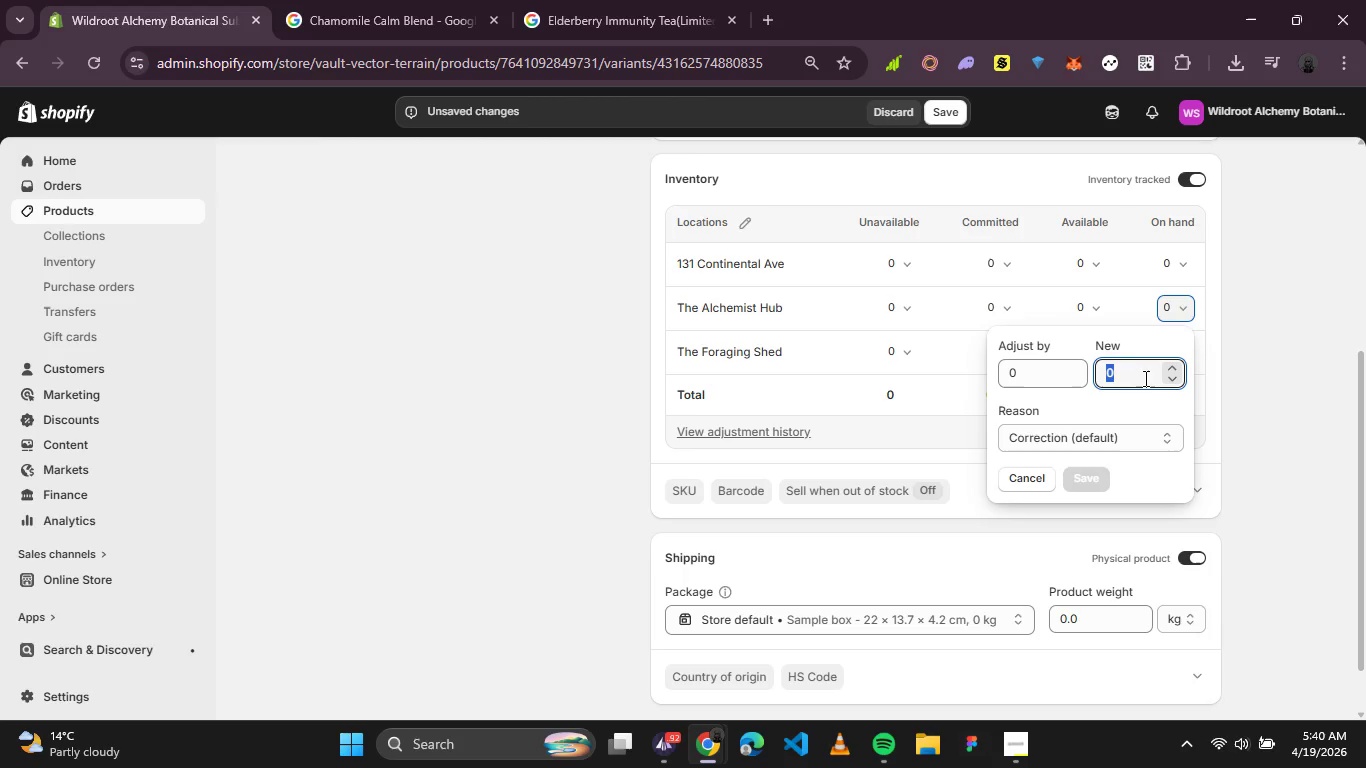 
key(3)
 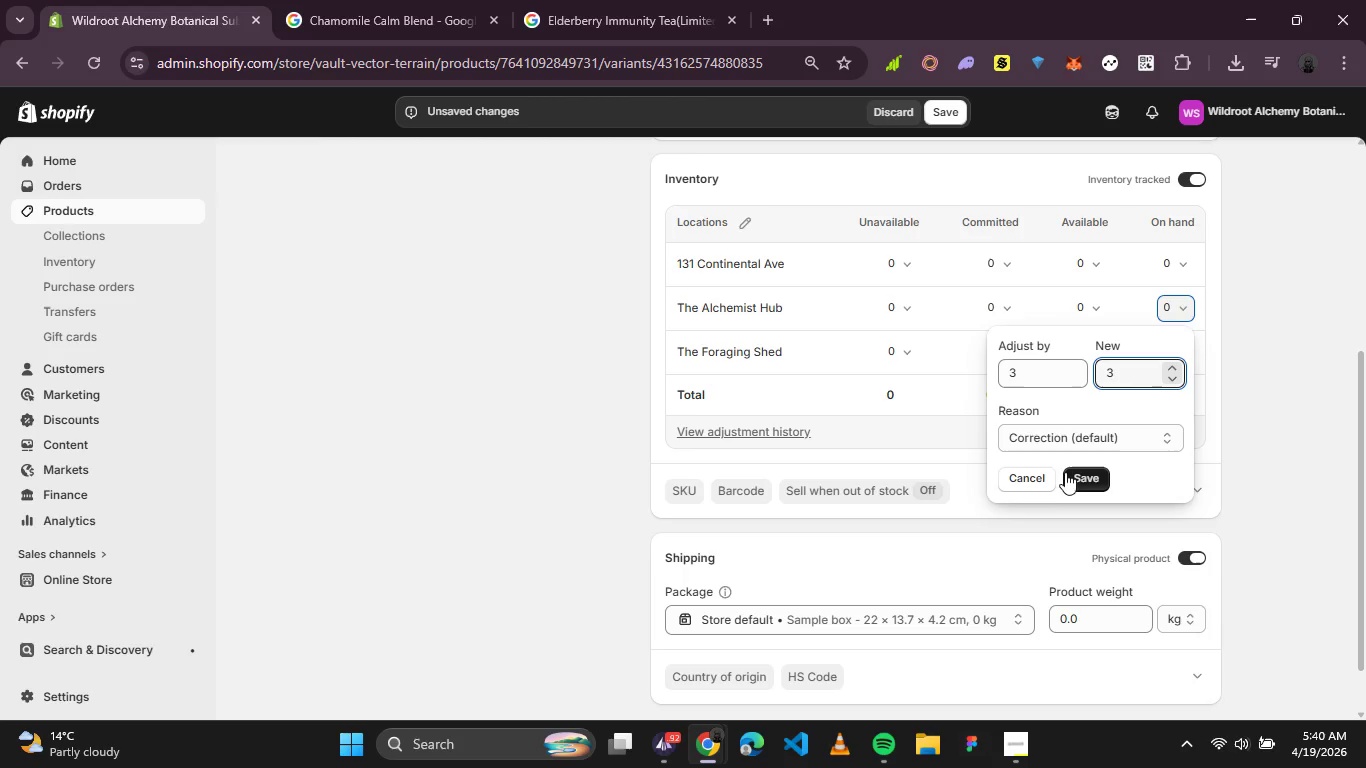 
left_click([1077, 474])
 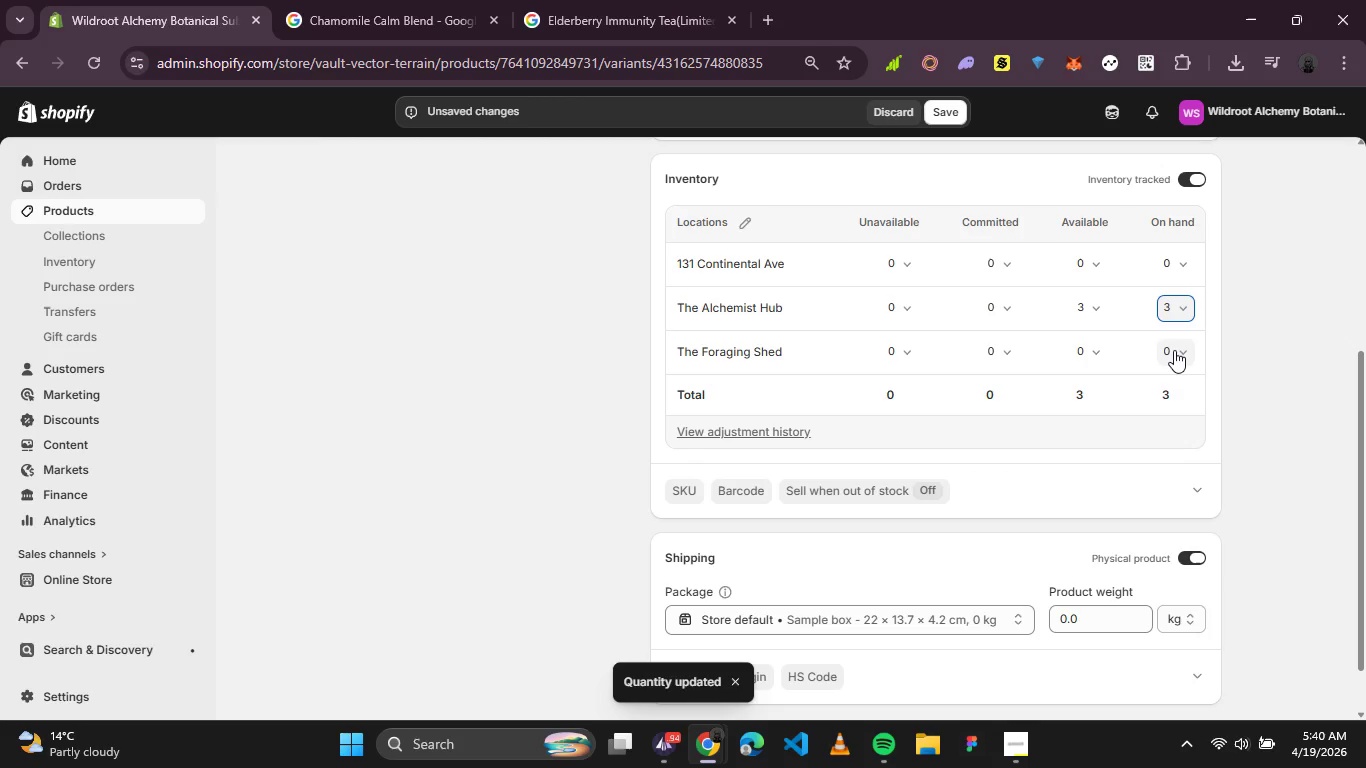 
left_click([1174, 350])
 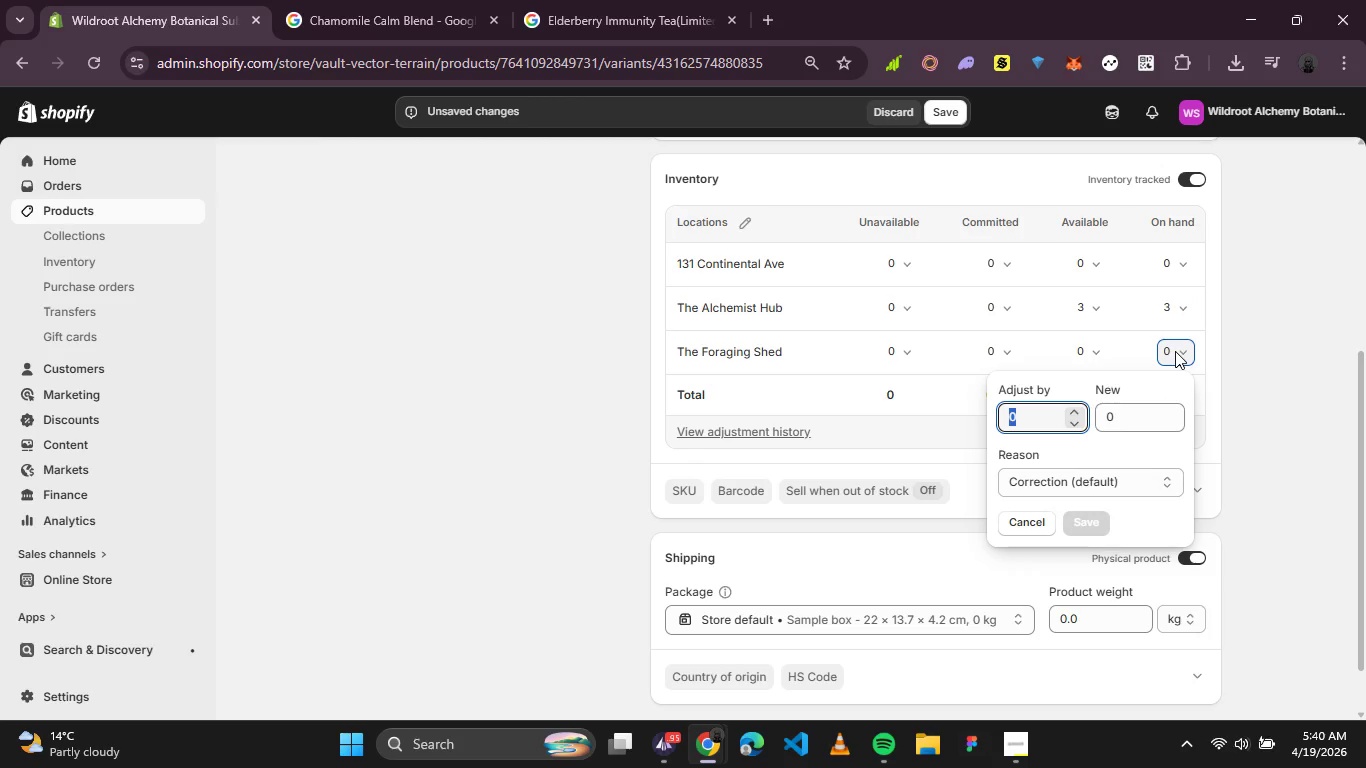 
key(5)
 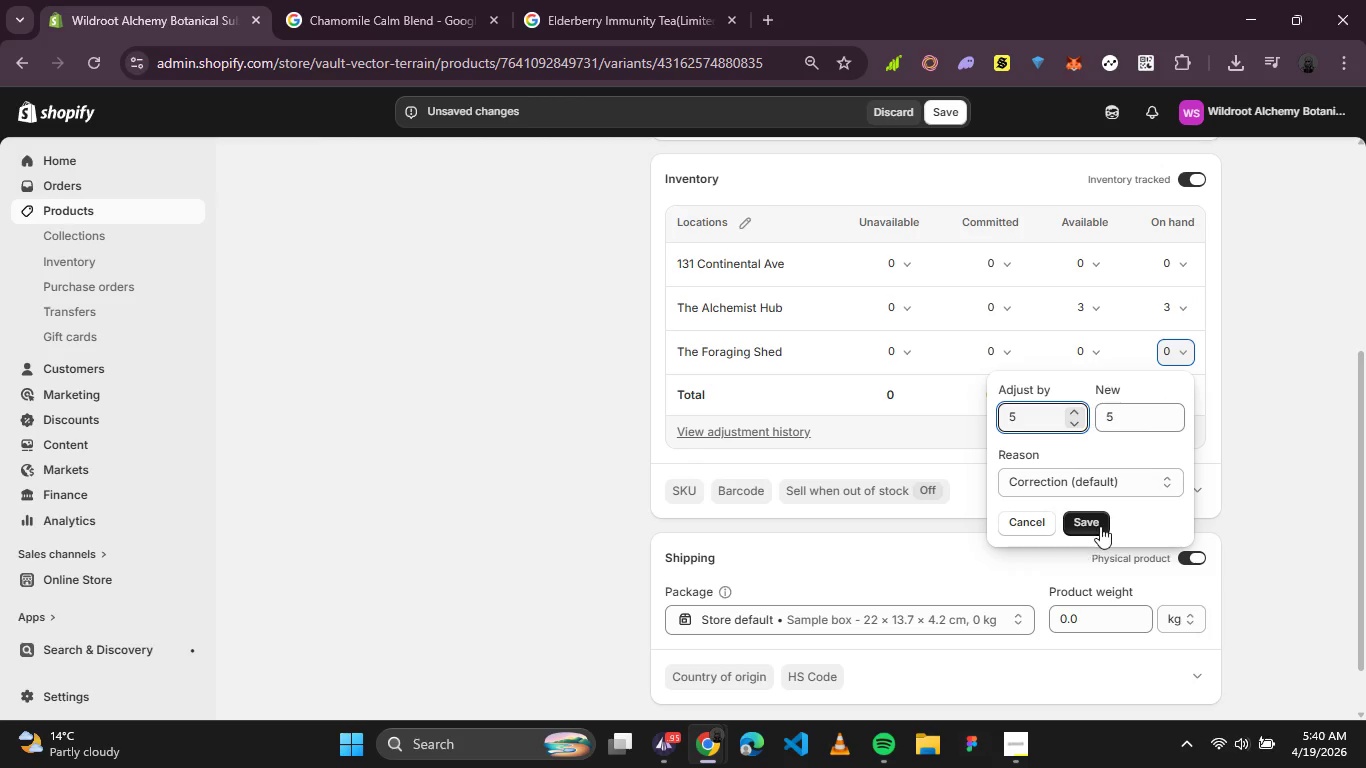 
left_click([1102, 523])
 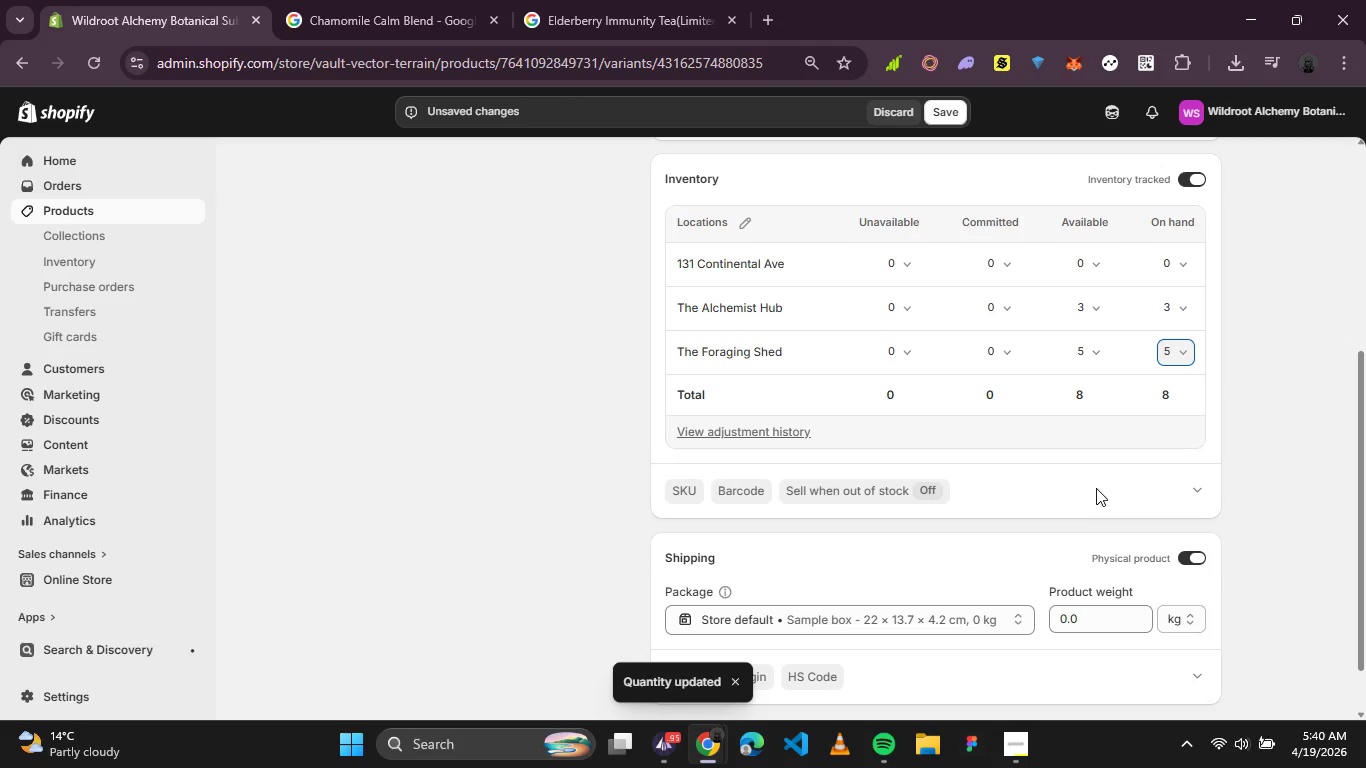 
wait(5.69)
 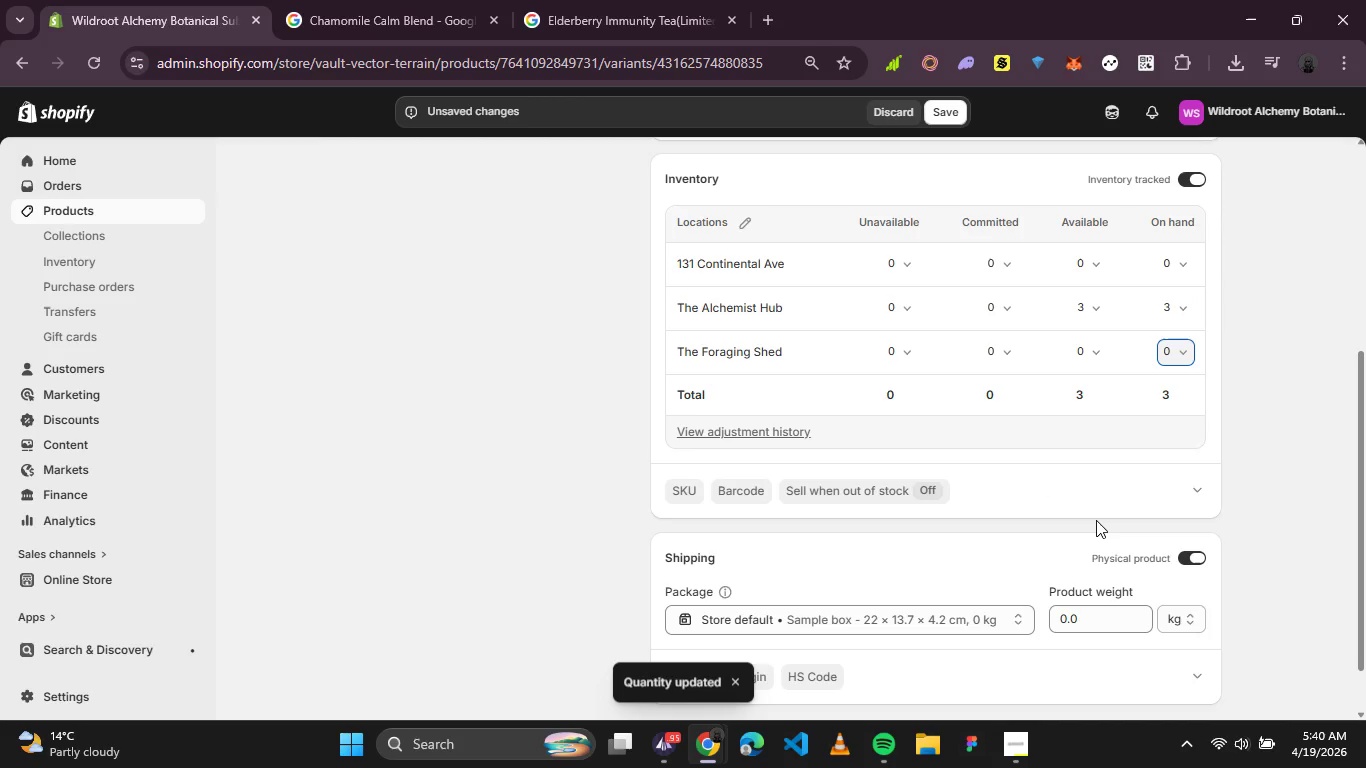 
scroll: coordinate [814, 435], scroll_direction: up, amount: 1.0
 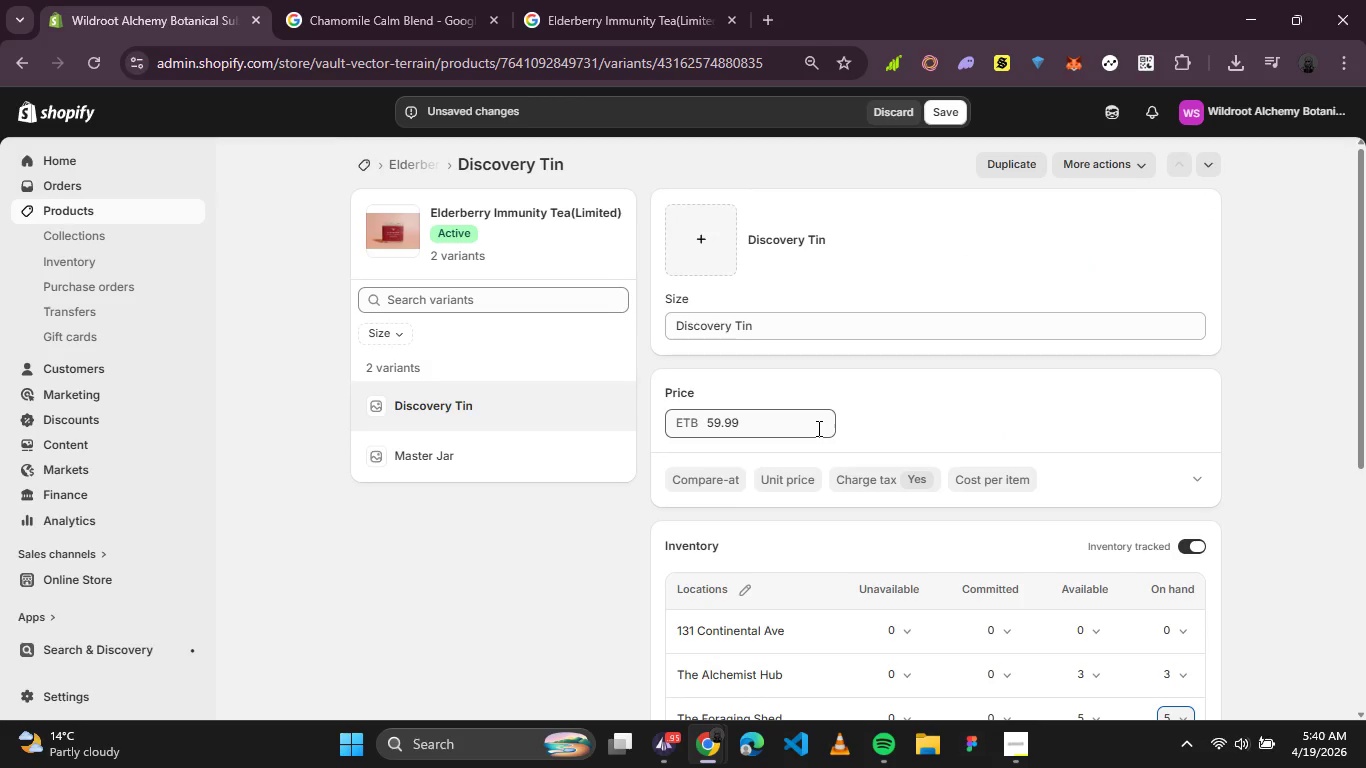 
scroll: coordinate [817, 433], scroll_direction: down, amount: 1.0
 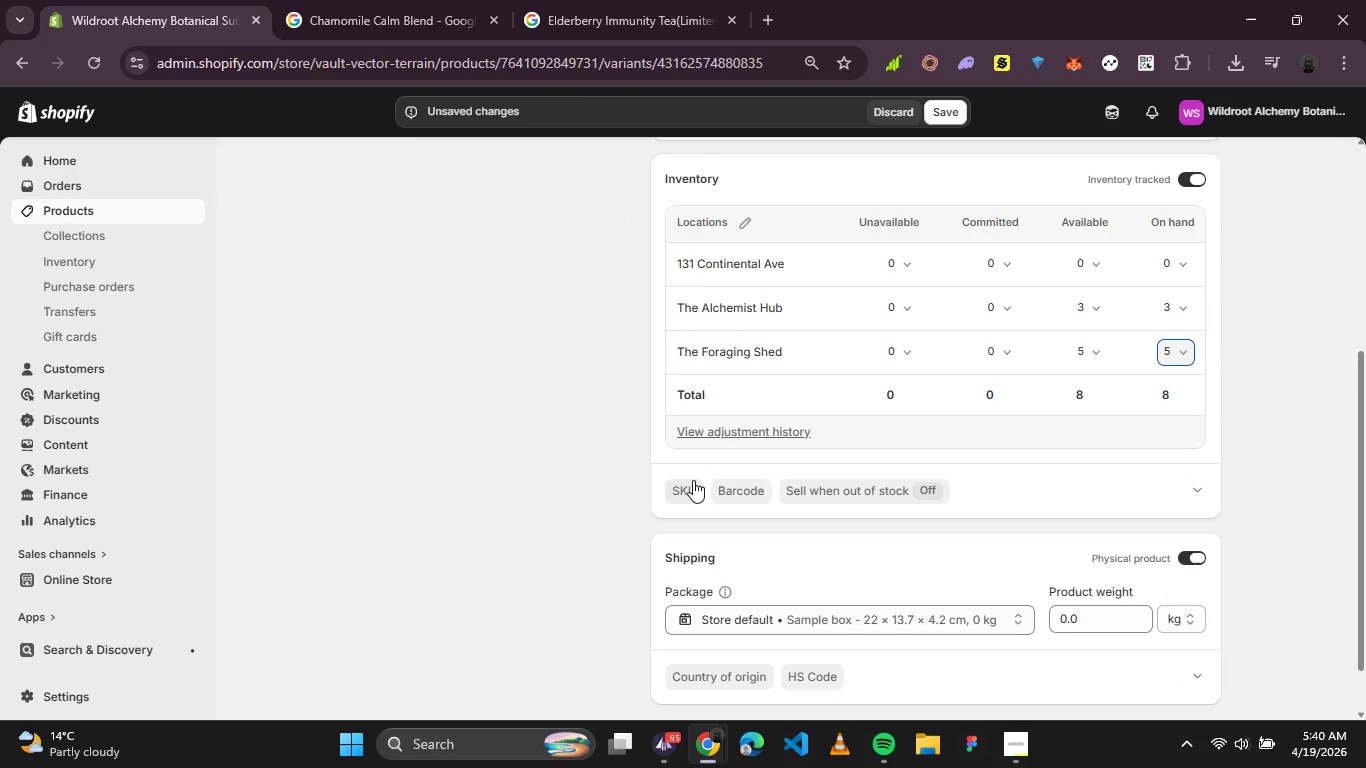 
left_click([687, 489])
 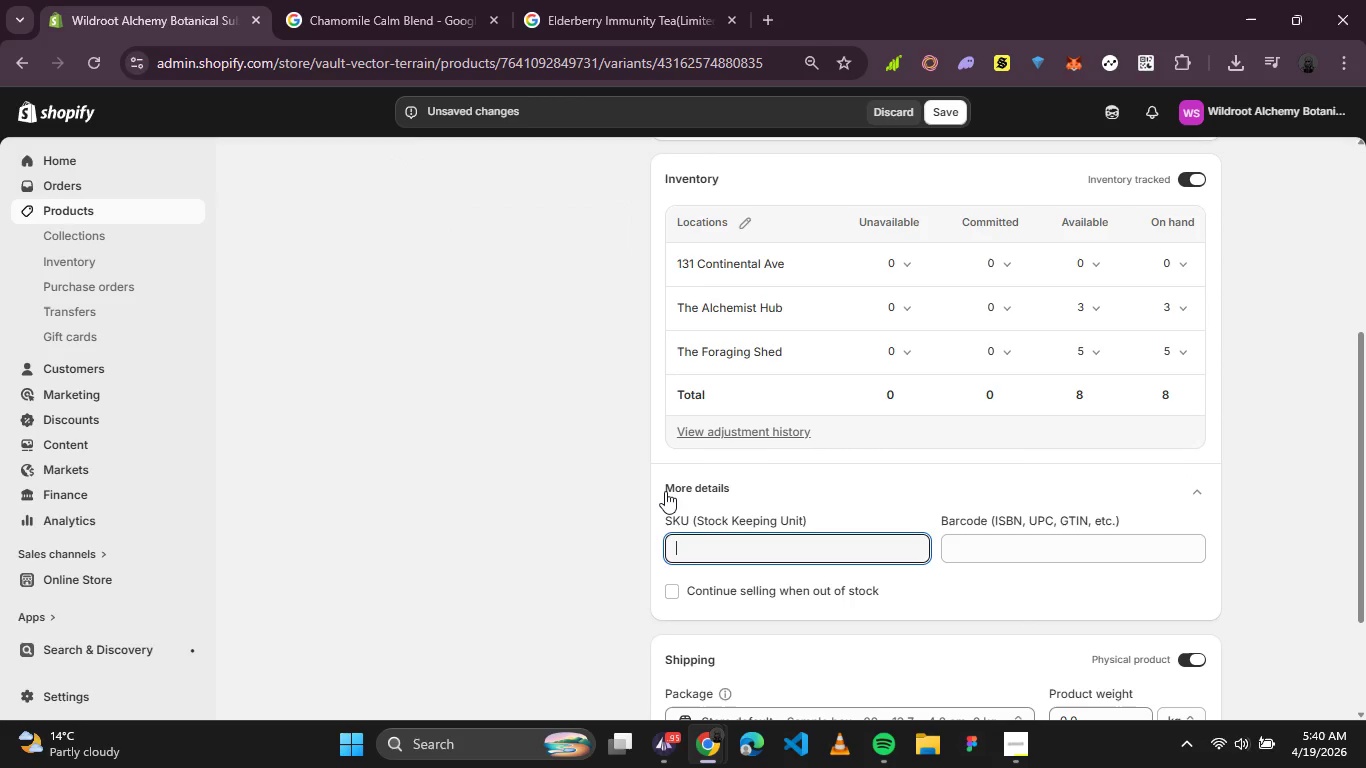 
type(WR-002-DT)
 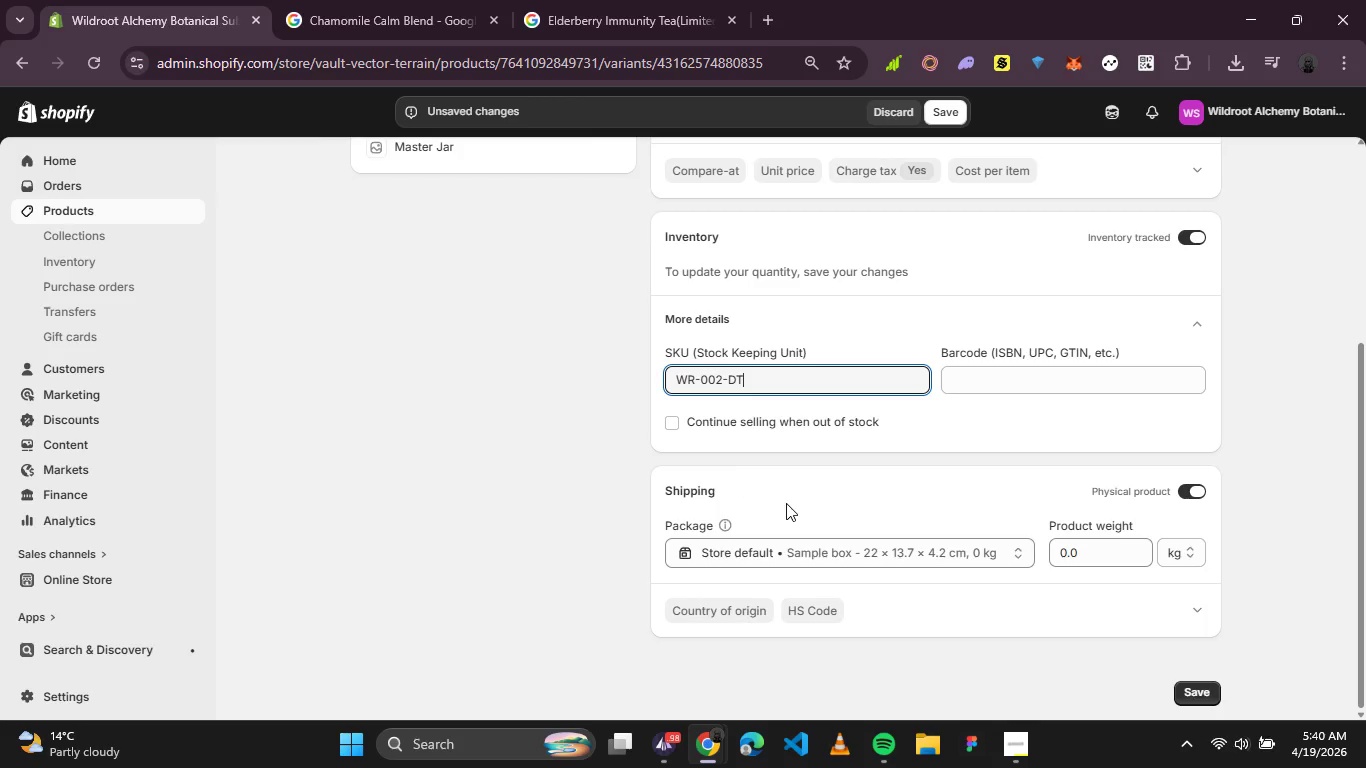 
scroll: coordinate [1001, 516], scroll_direction: up, amount: 1.0
 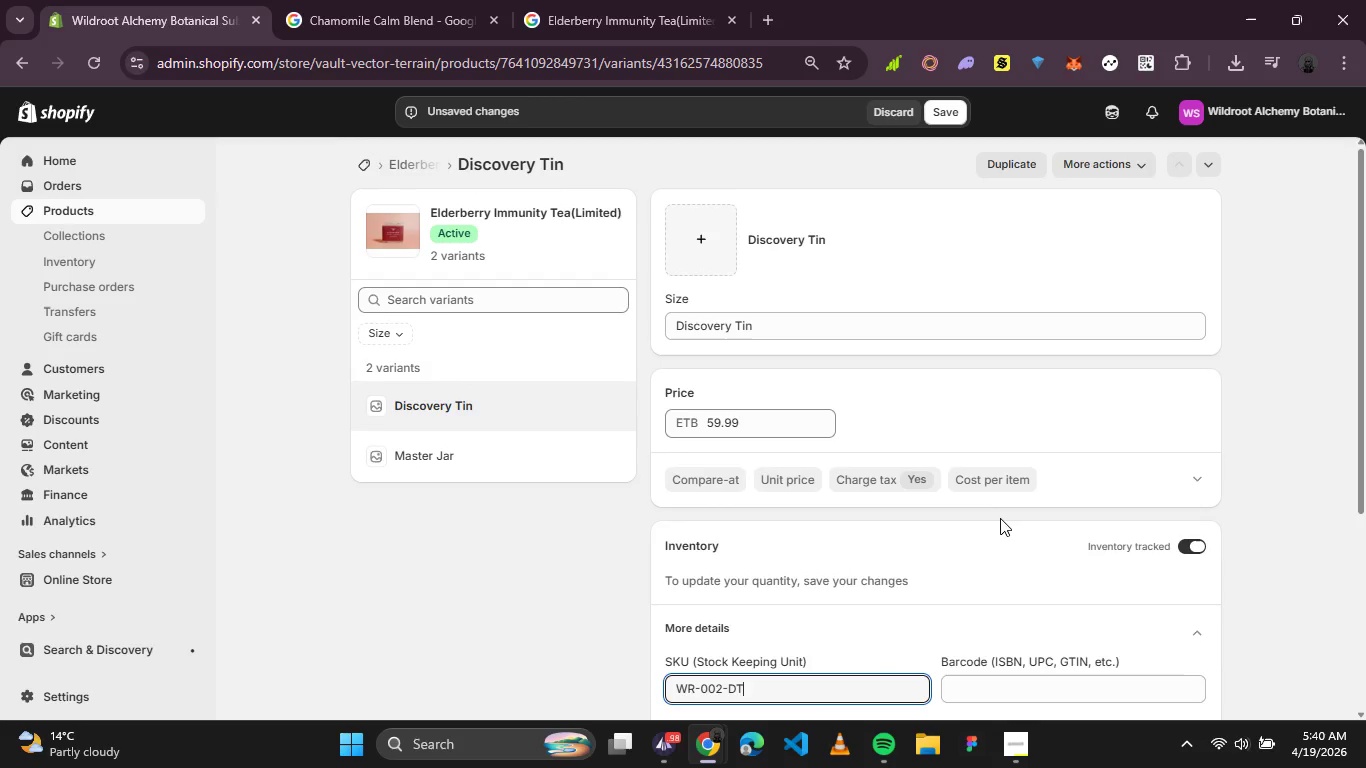 
scroll: coordinate [998, 528], scroll_direction: down, amount: 2.0
 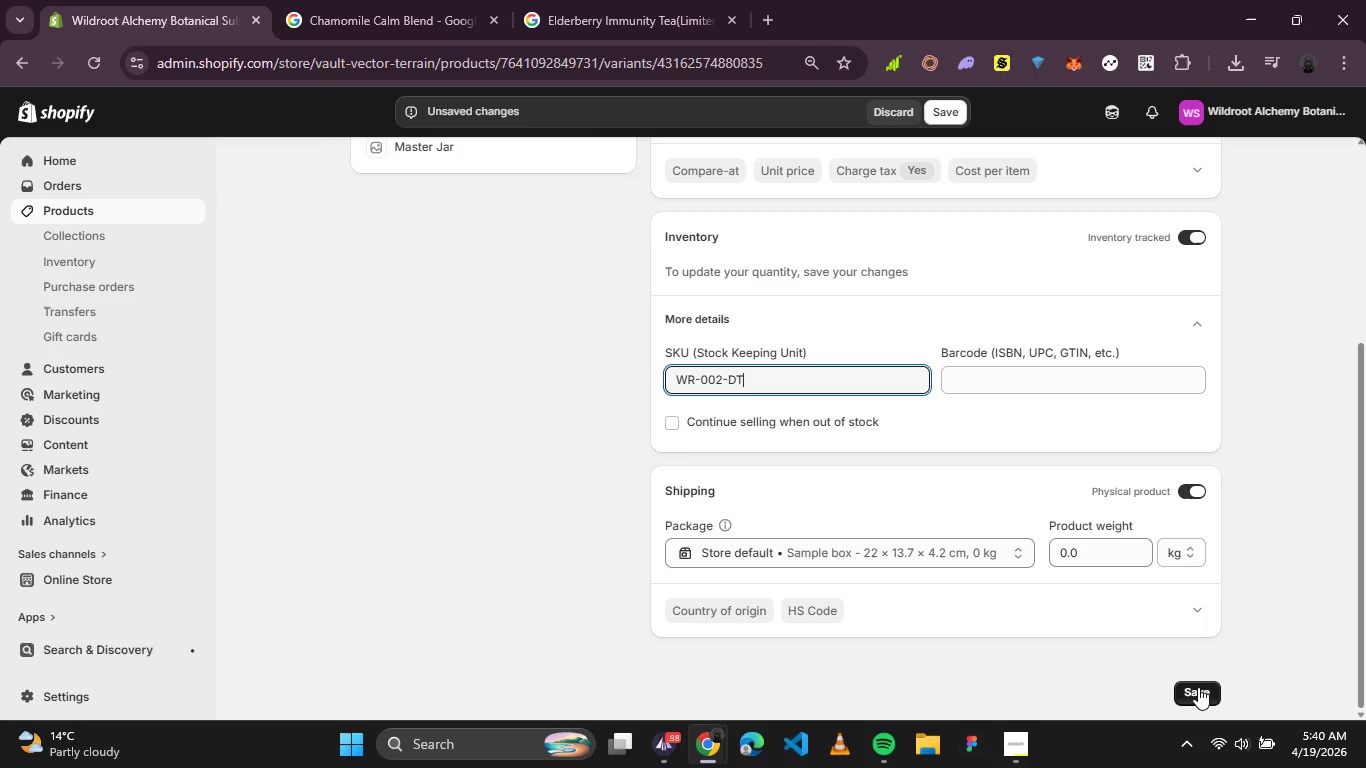 
left_click([1198, 687])
 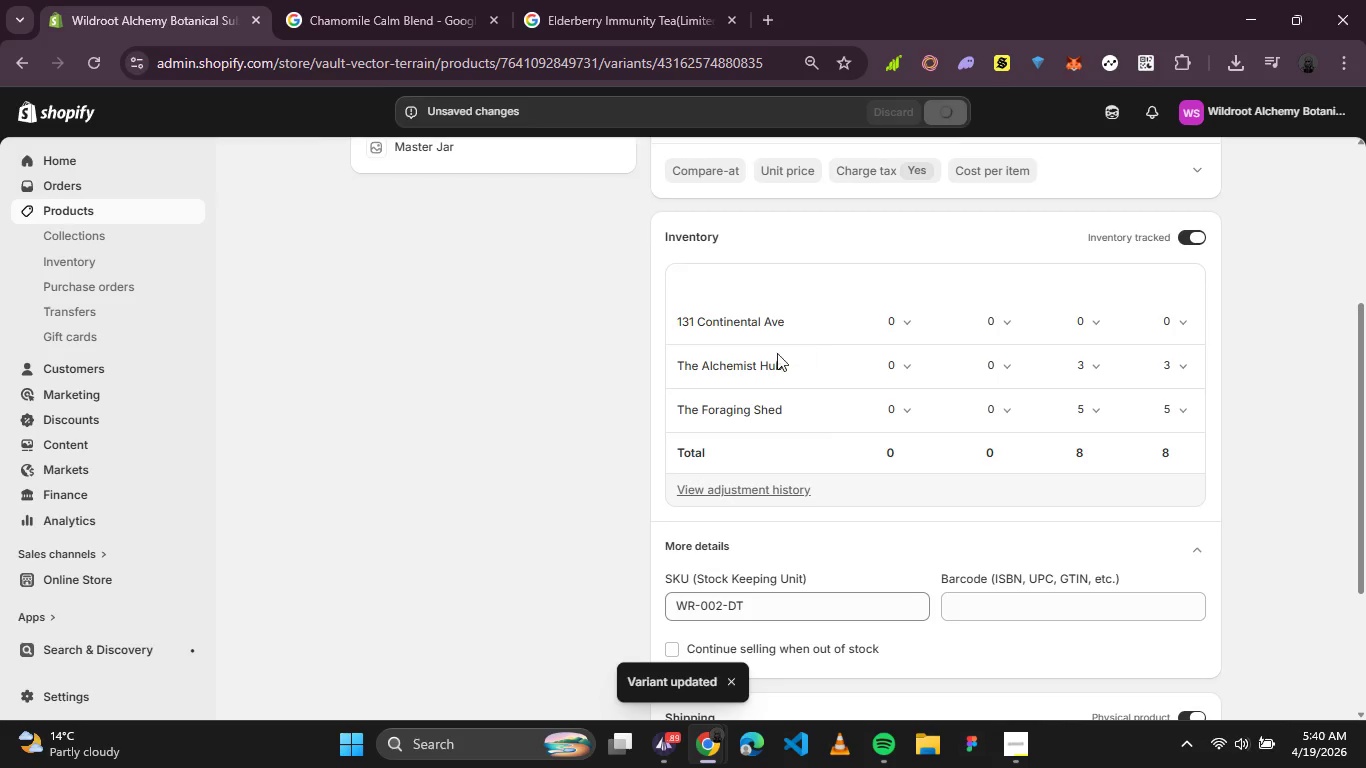 
scroll: coordinate [719, 420], scroll_direction: up, amount: 2.0
 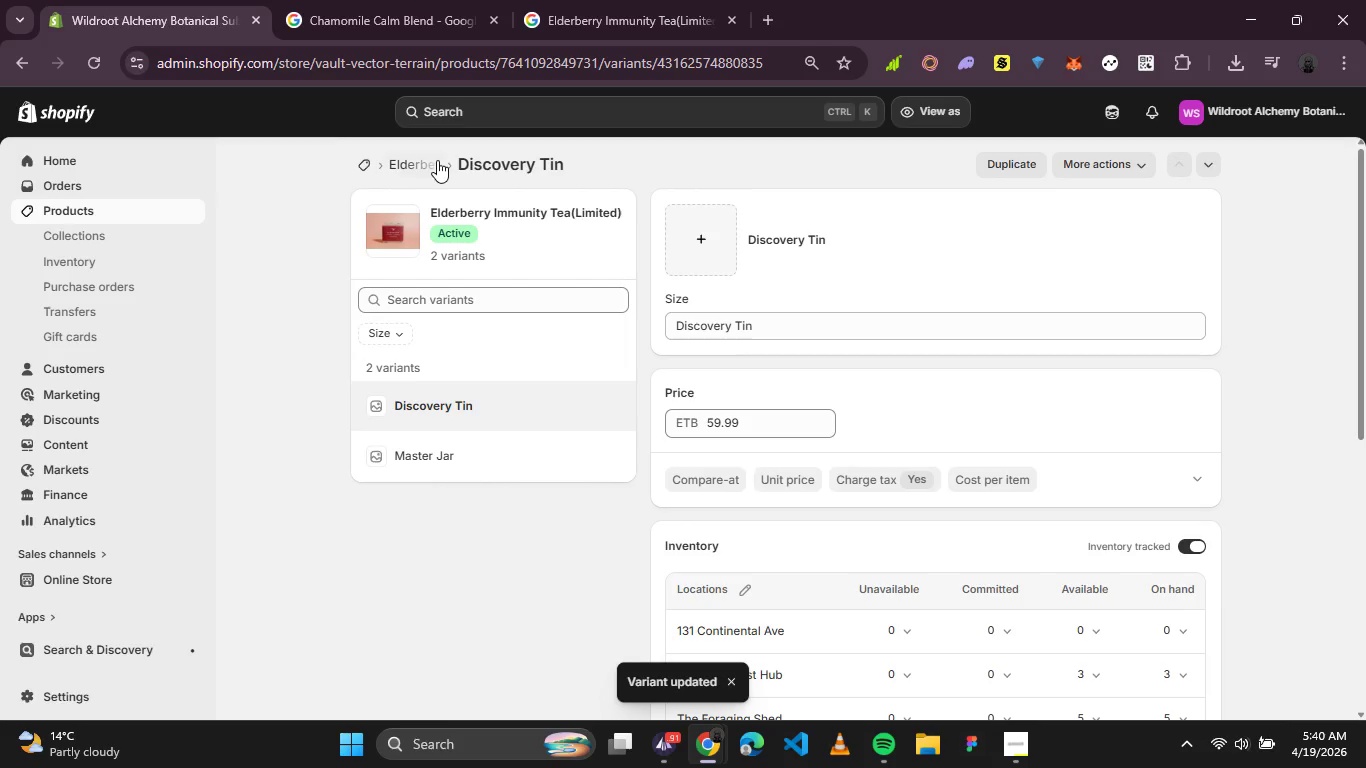 
left_click([431, 163])
 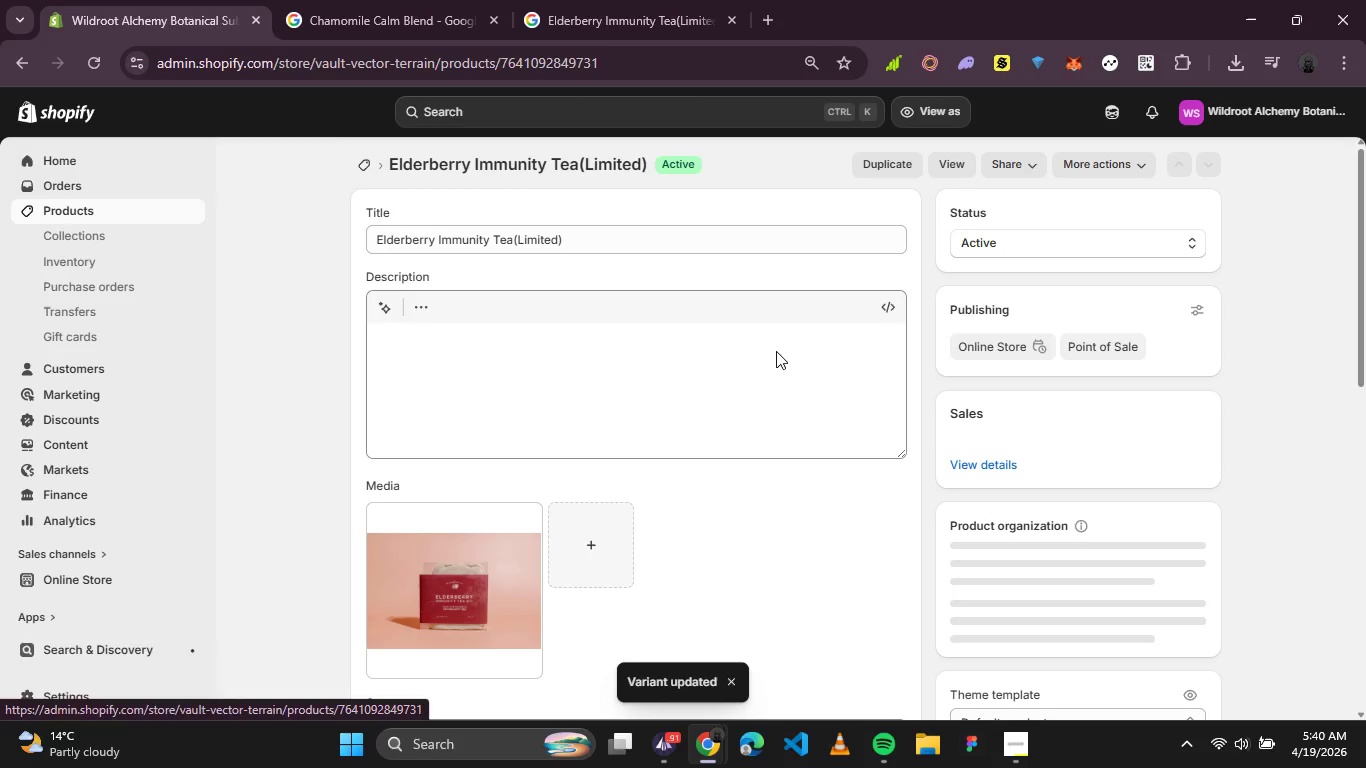 
scroll: coordinate [675, 492], scroll_direction: down, amount: 6.0
 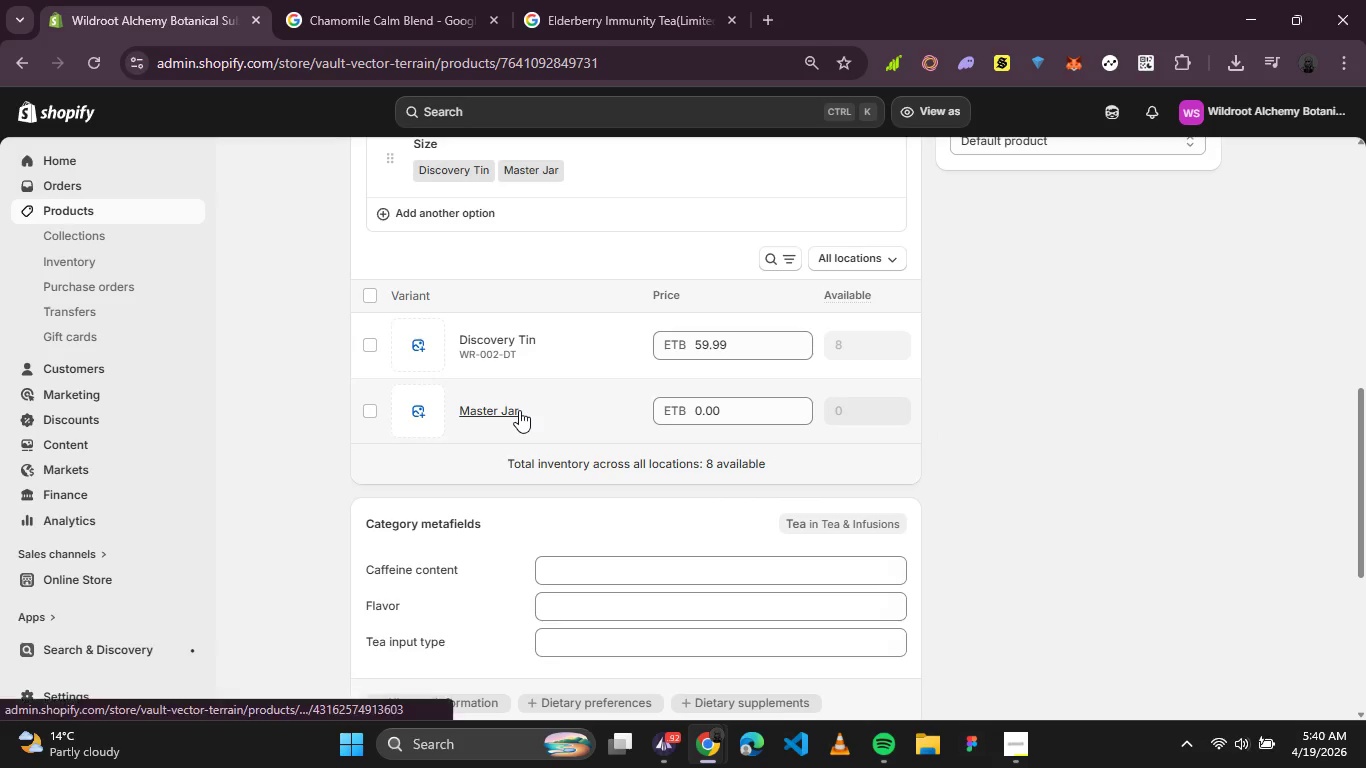 
left_click([519, 410])
 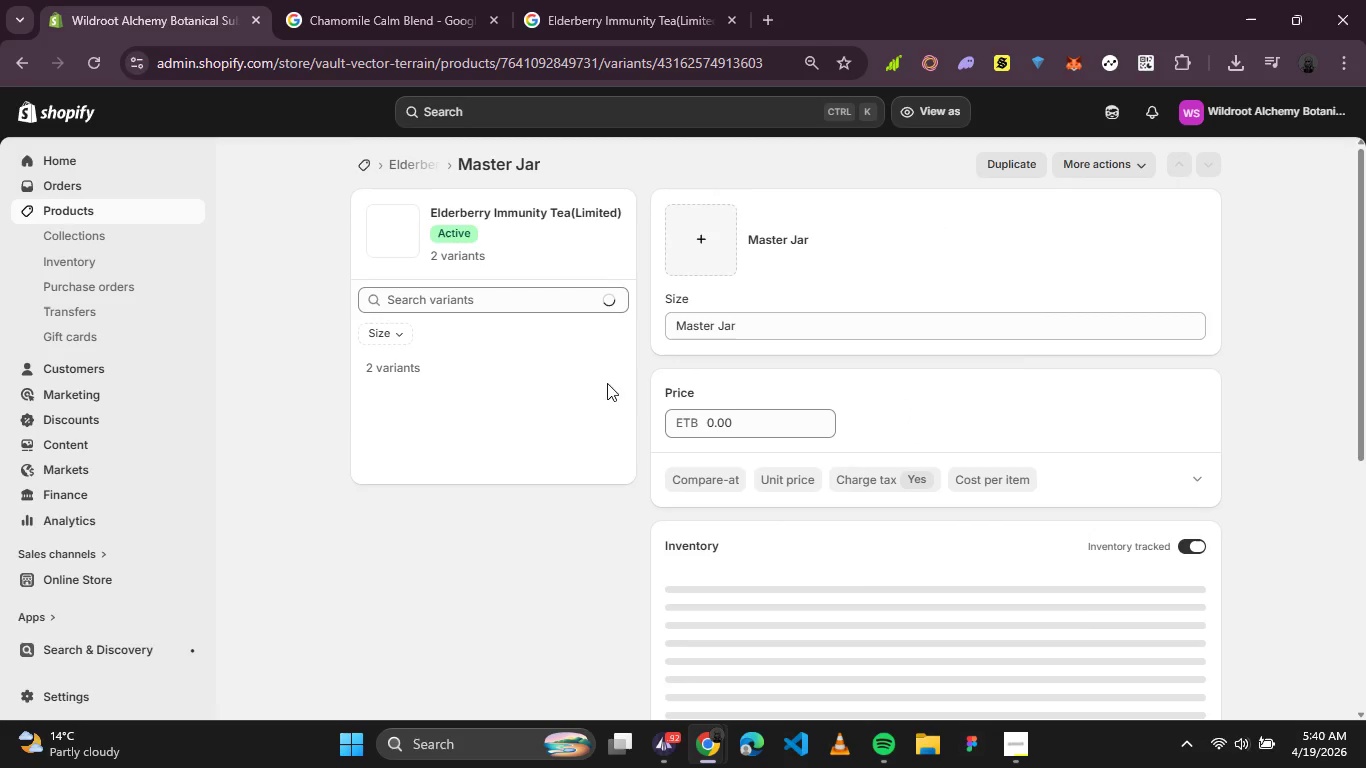 
left_click_drag(start_coordinate=[740, 419], to_coordinate=[683, 425])
 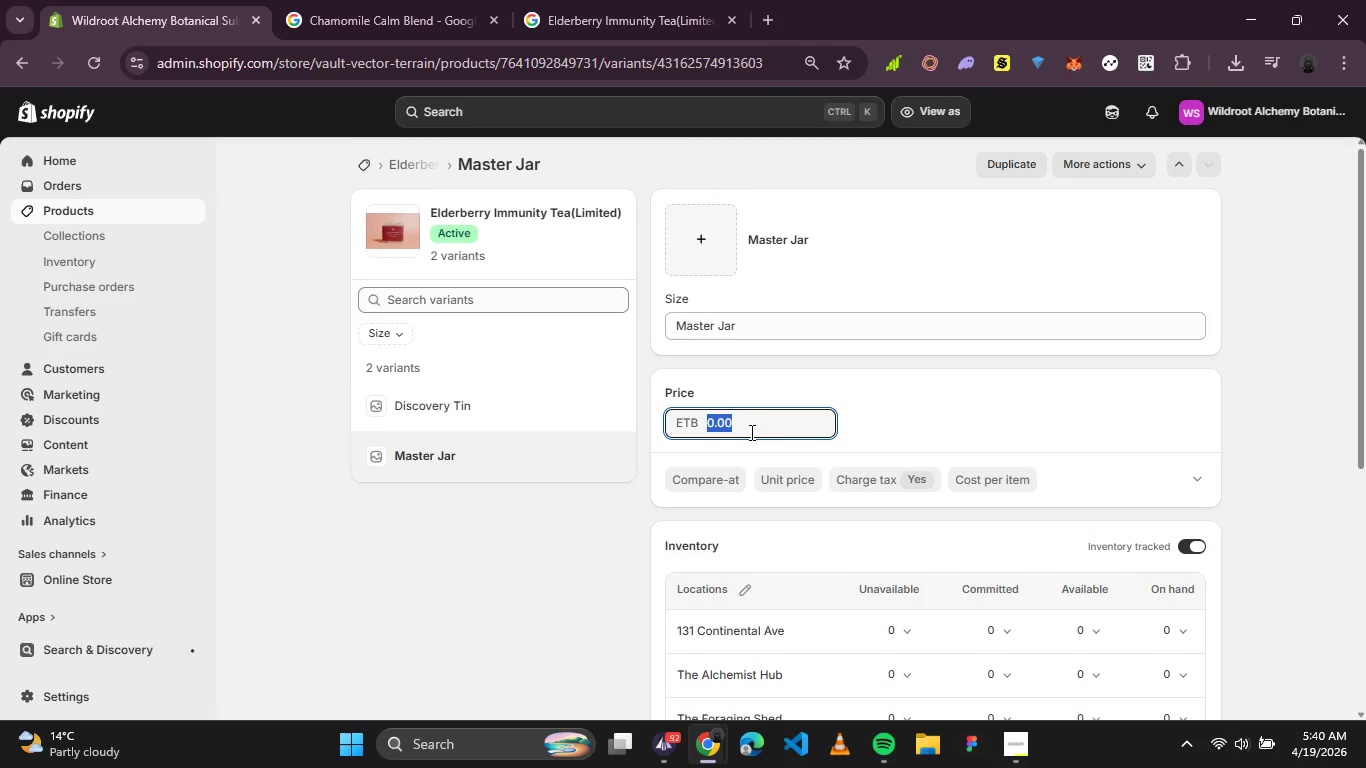 
type(59.99)
 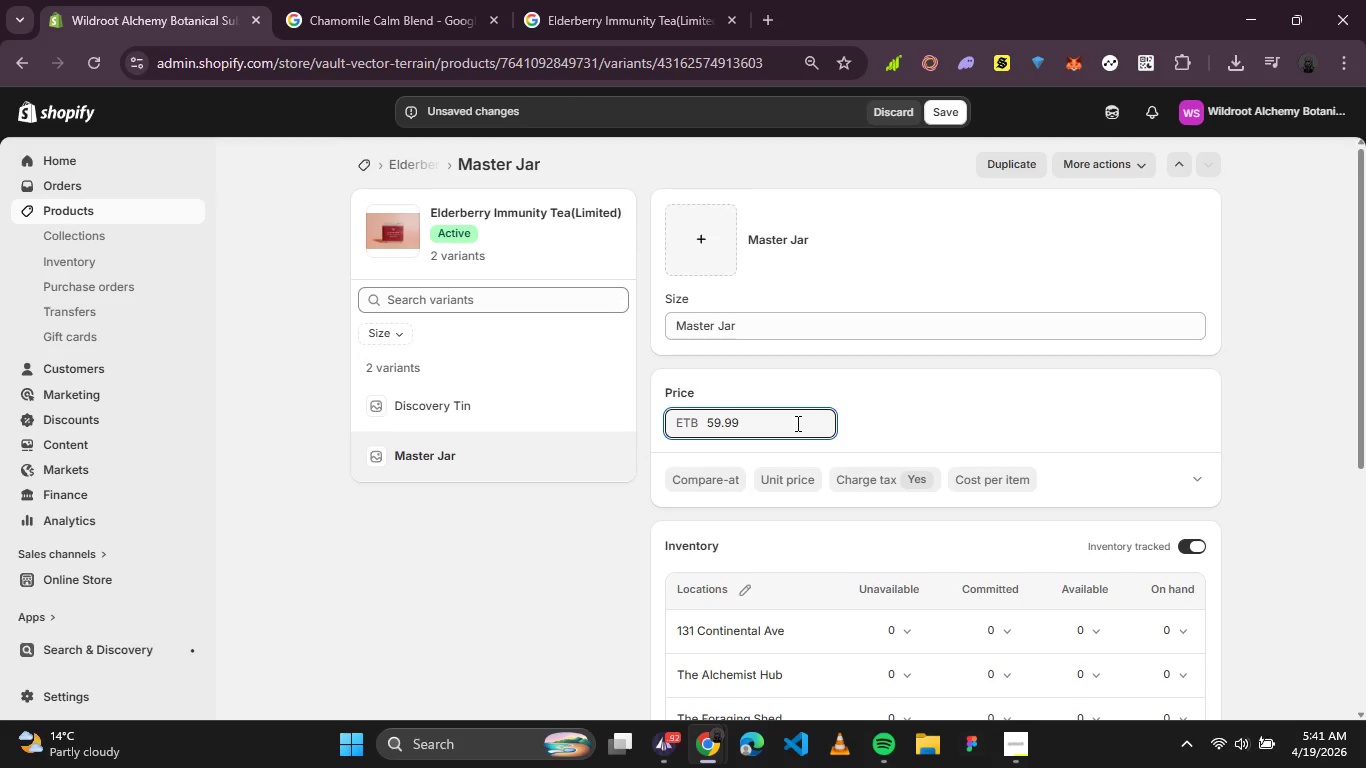 
wait(5.12)
 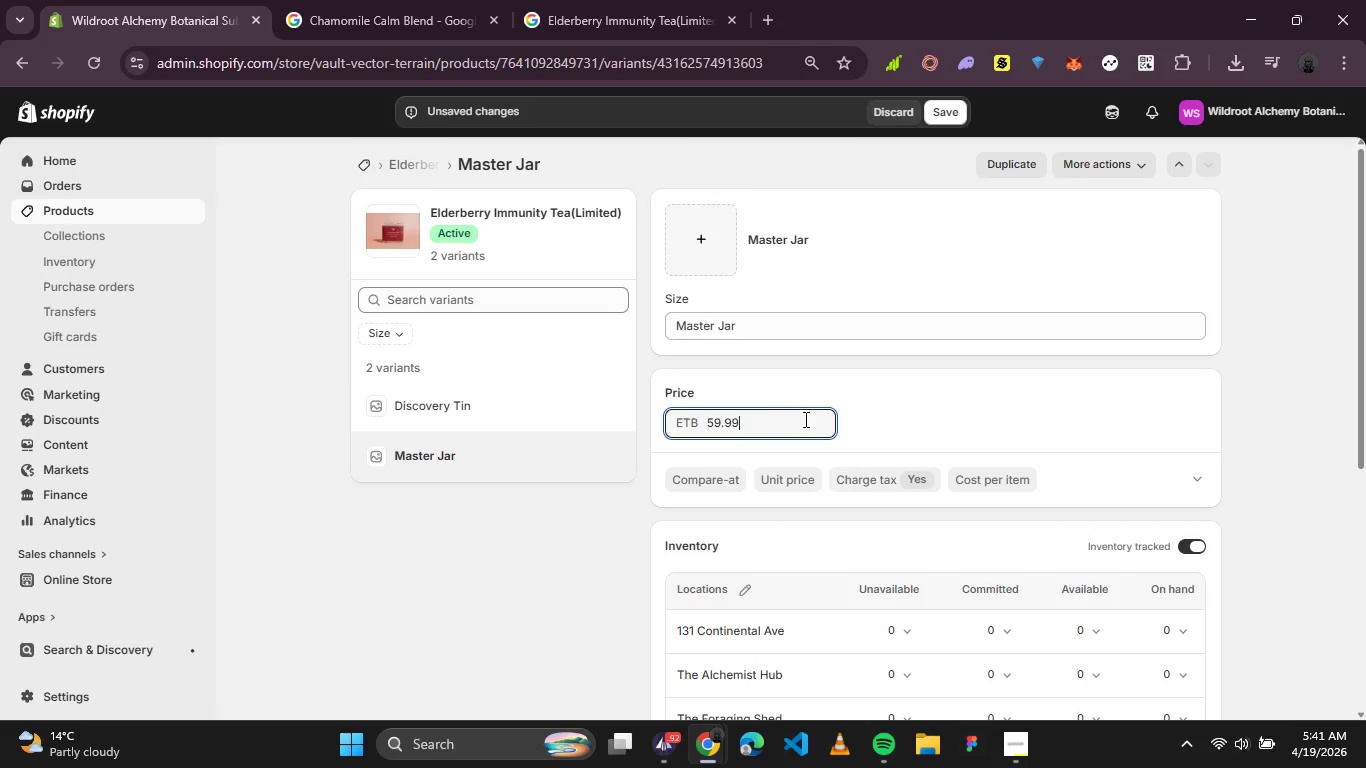 
scroll: coordinate [796, 426], scroll_direction: up, amount: 1.0
 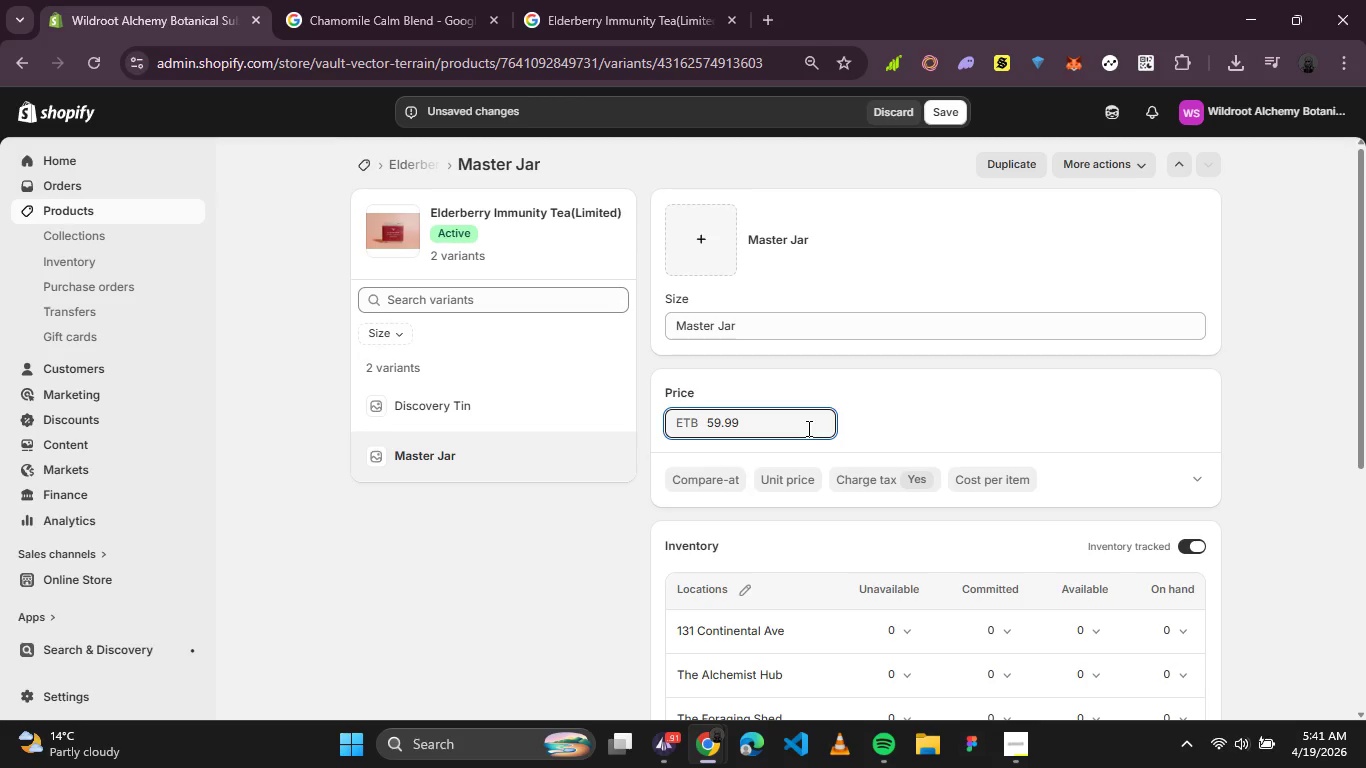 
wait(8.81)
 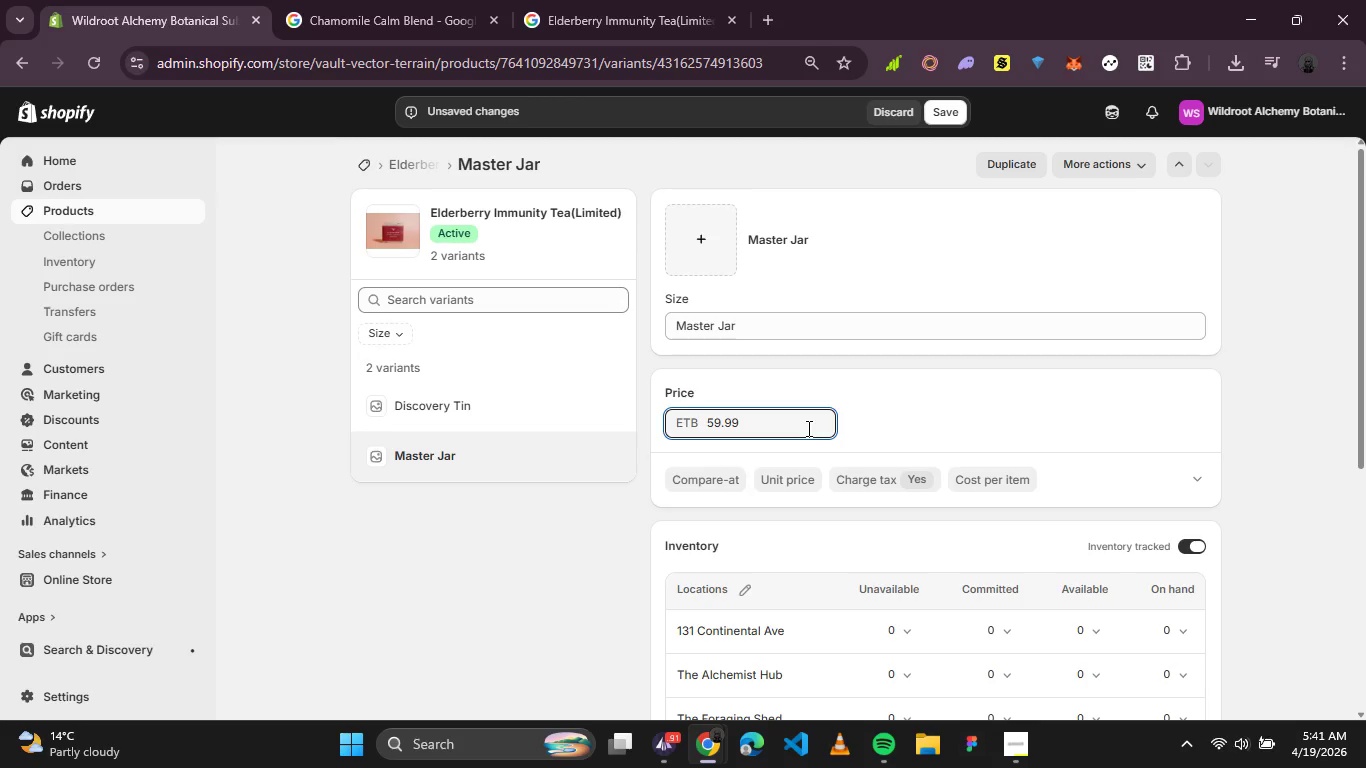 
scroll: coordinate [1060, 355], scroll_direction: down, amount: 1.0
 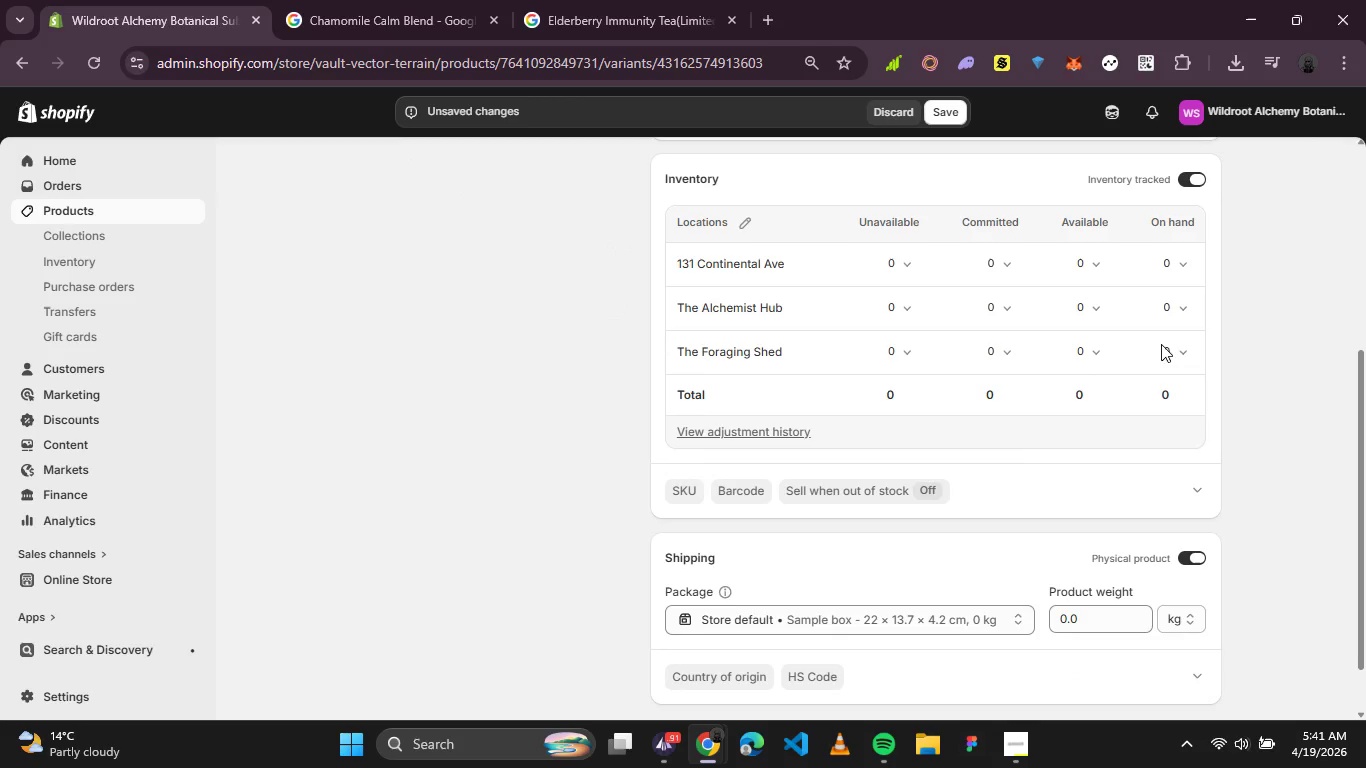 
left_click([1168, 345])
 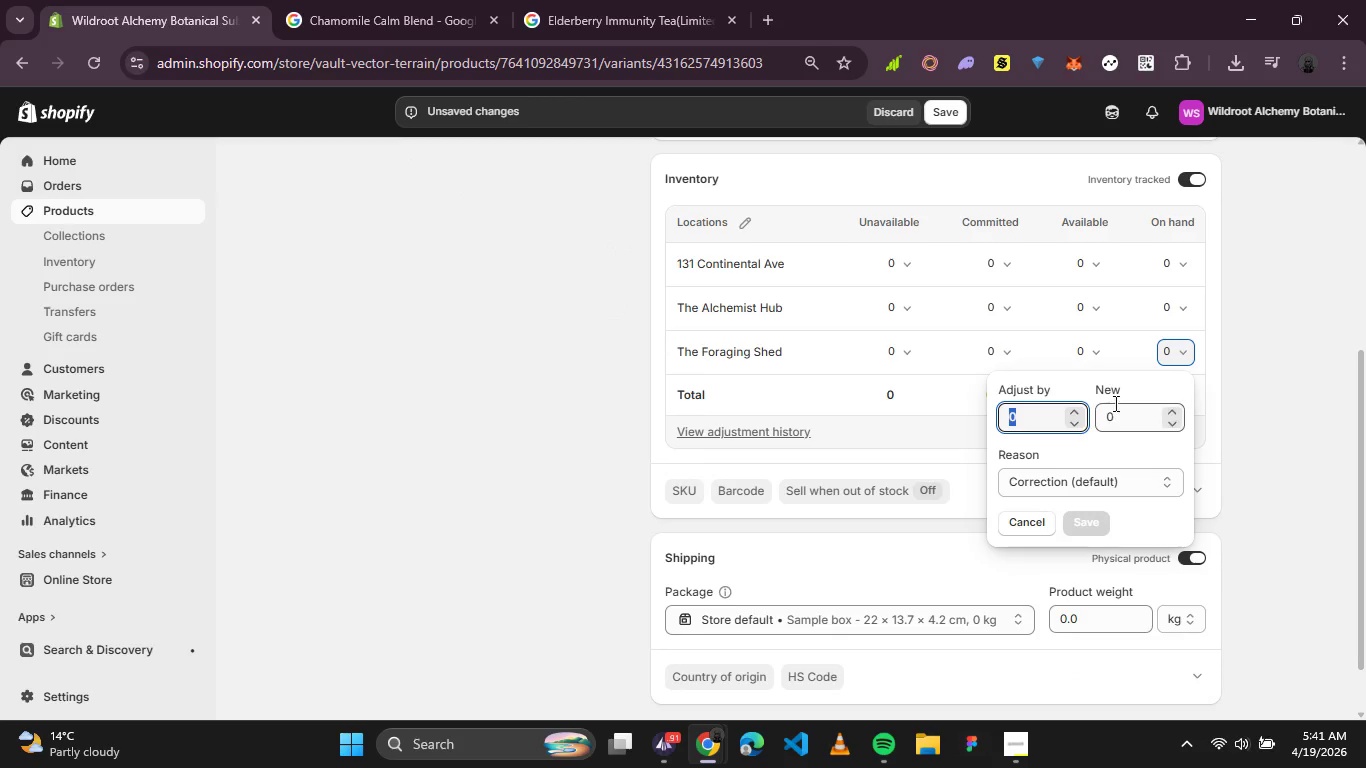 
left_click([1113, 412])
 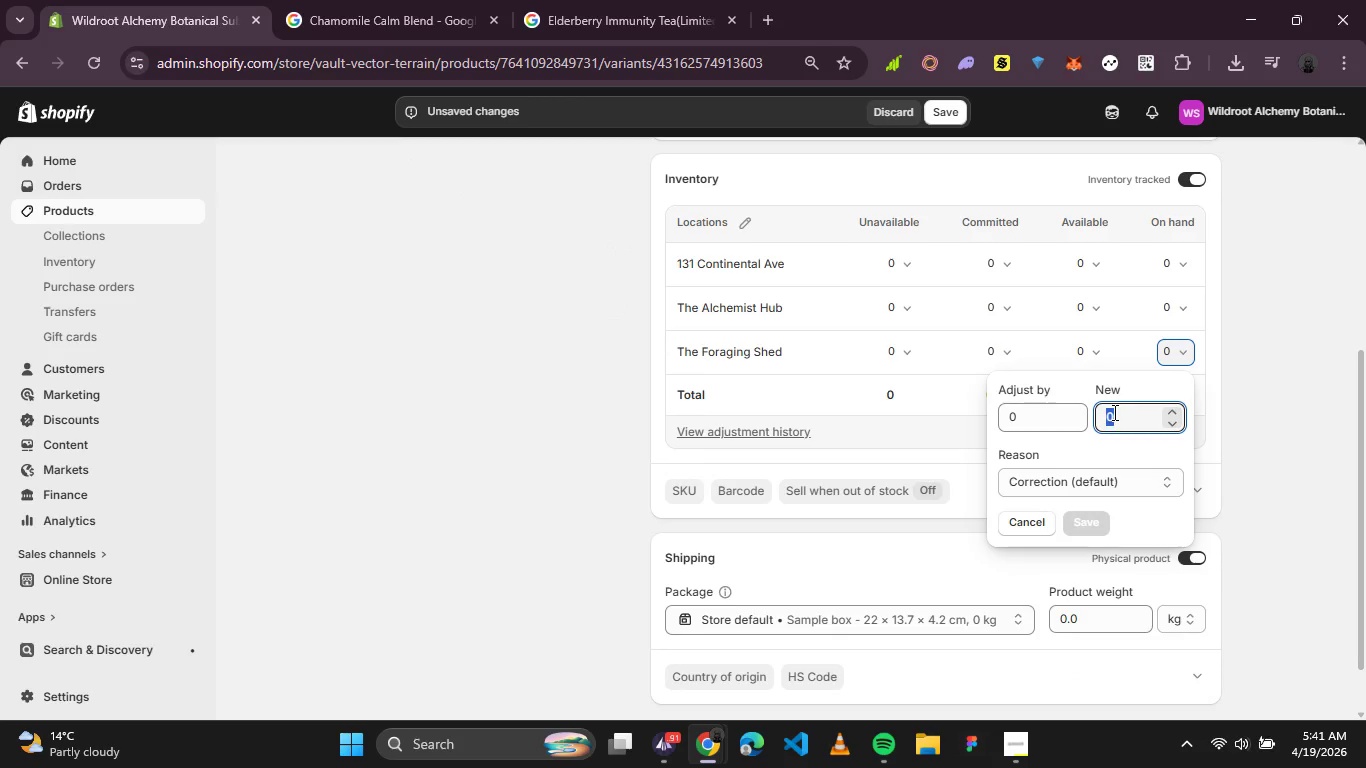 
key(3)
 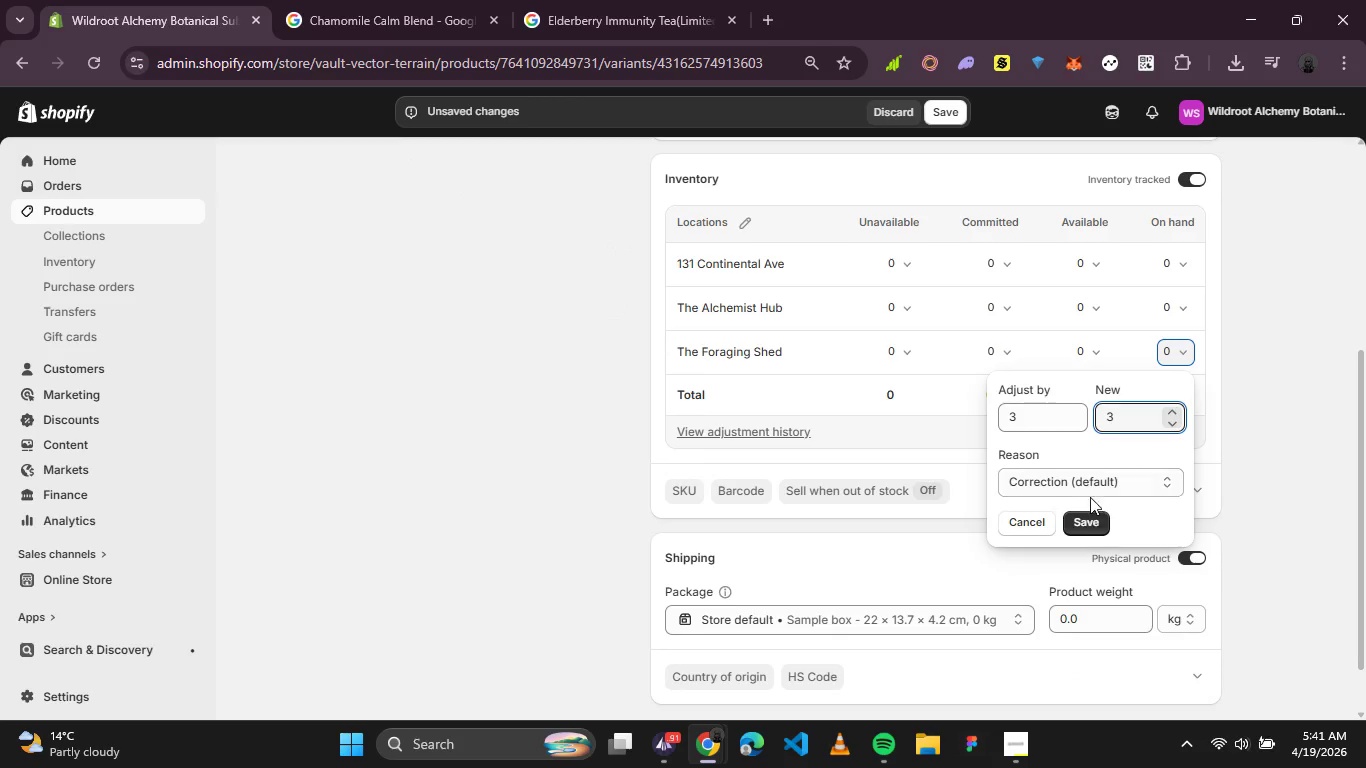 
left_click([1081, 512])
 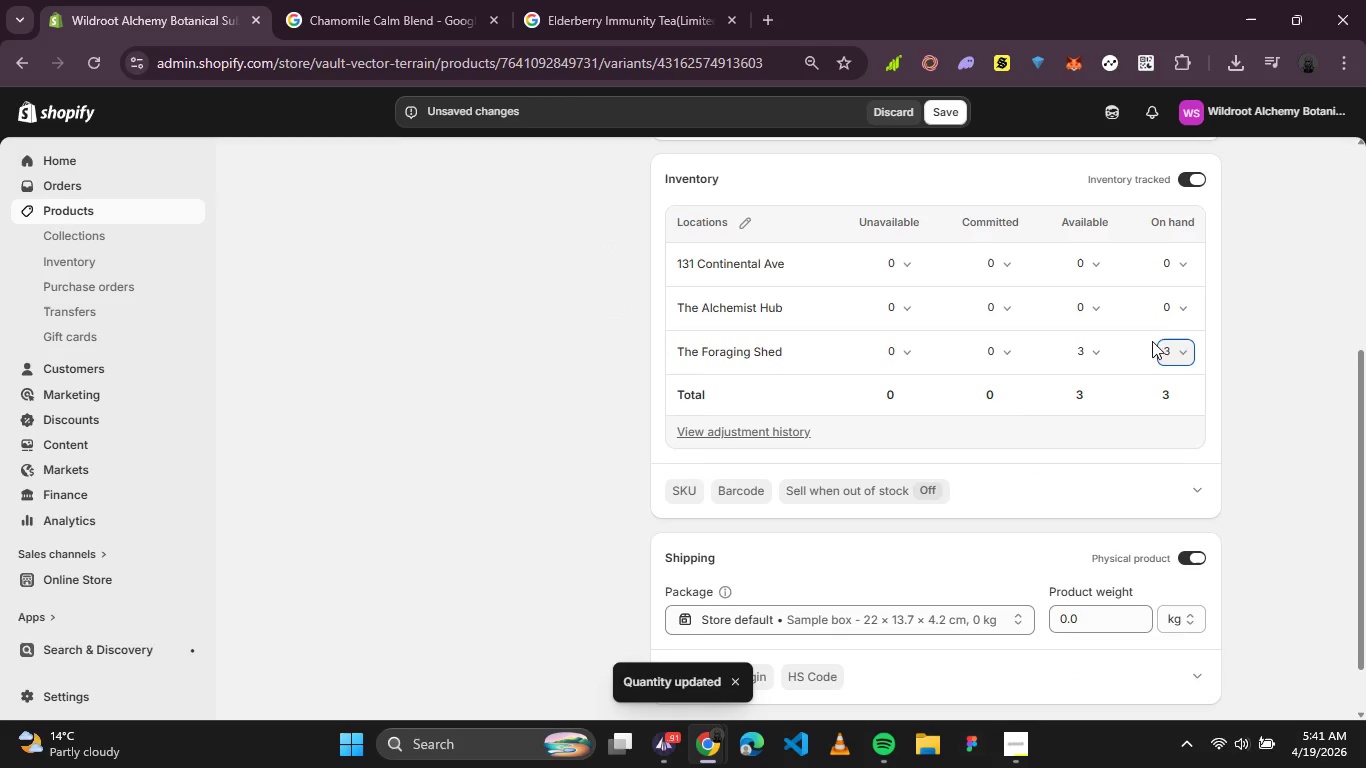 
left_click([1167, 312])
 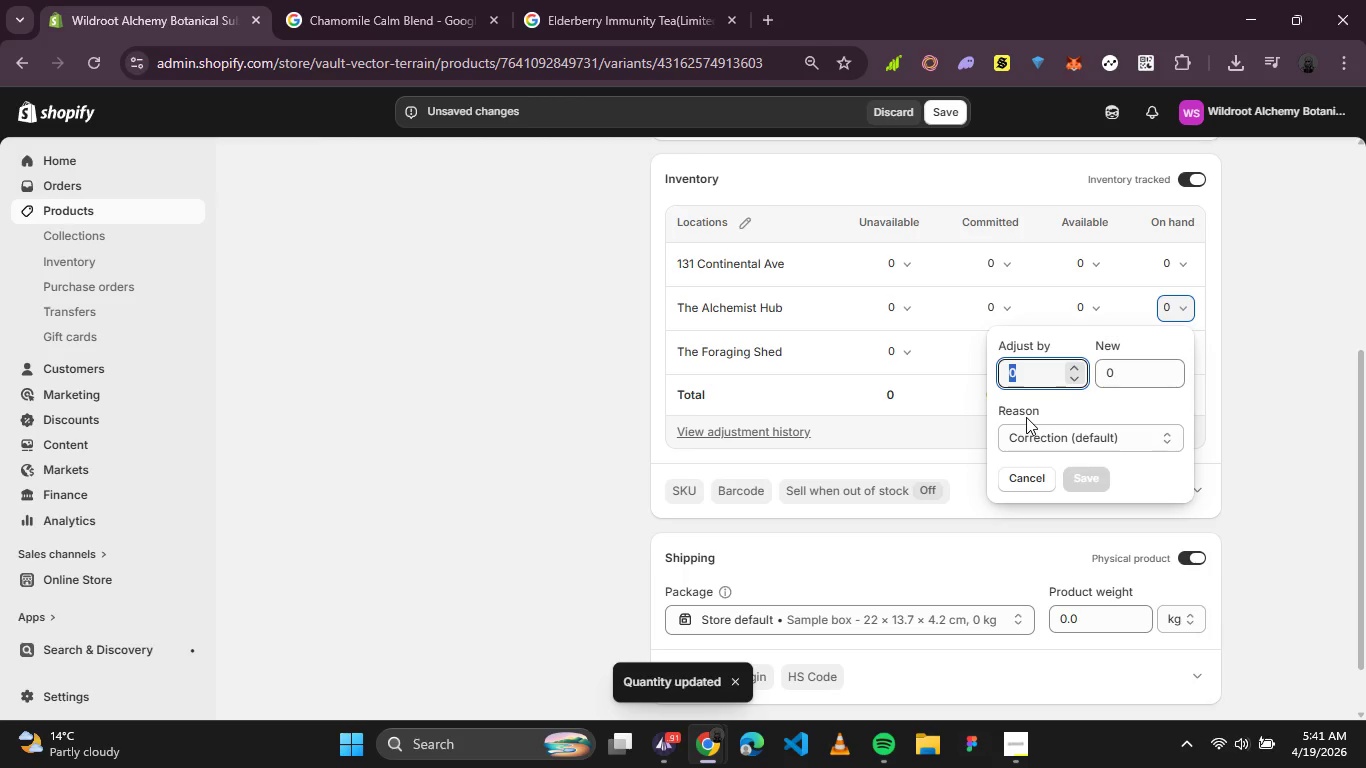 
key(2)
 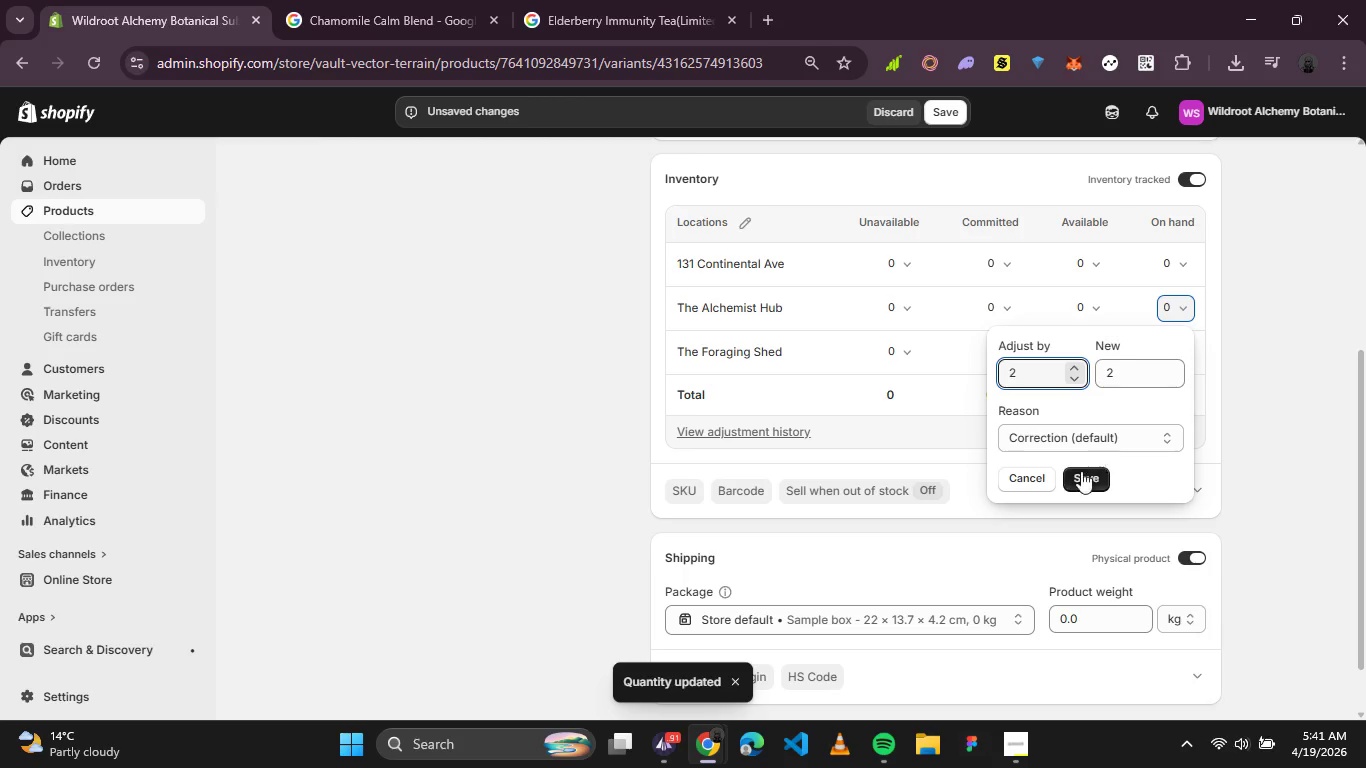 
left_click([1081, 471])
 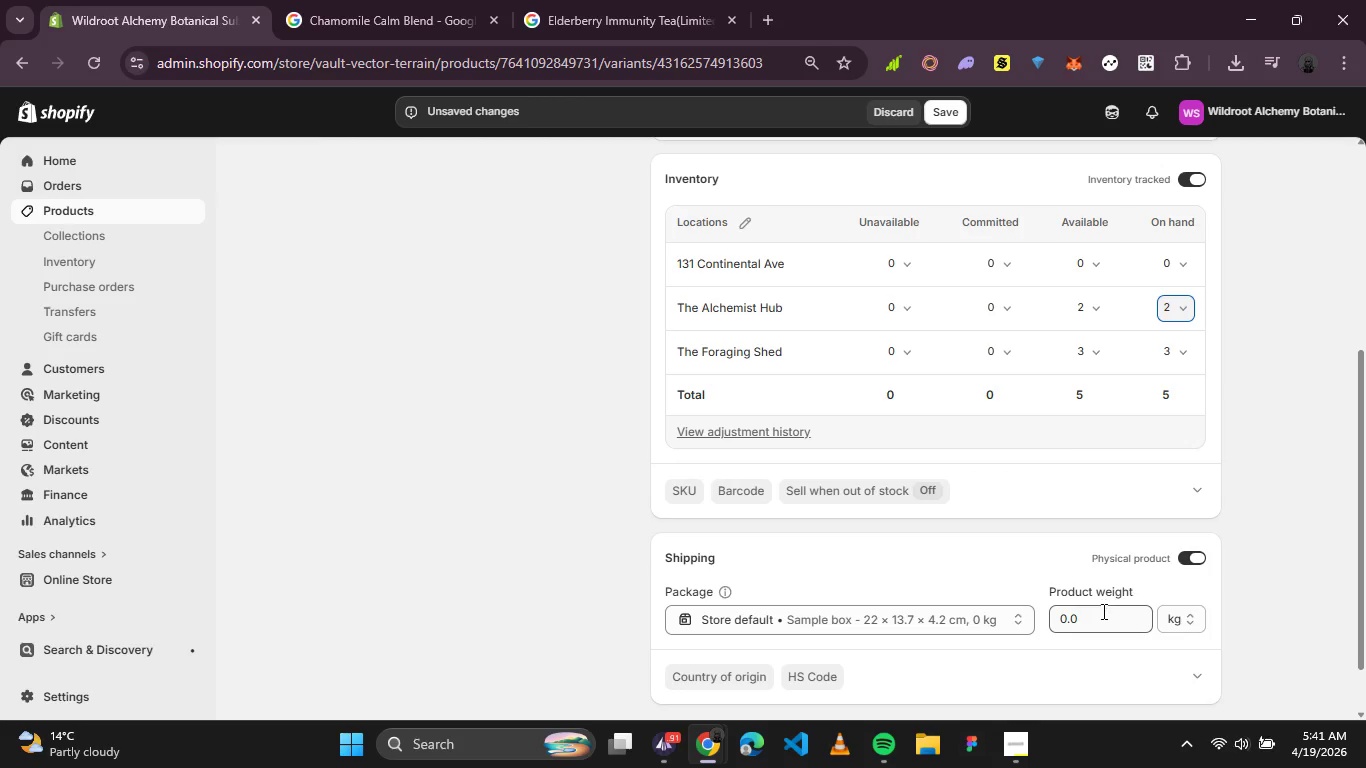 
wait(14.61)
 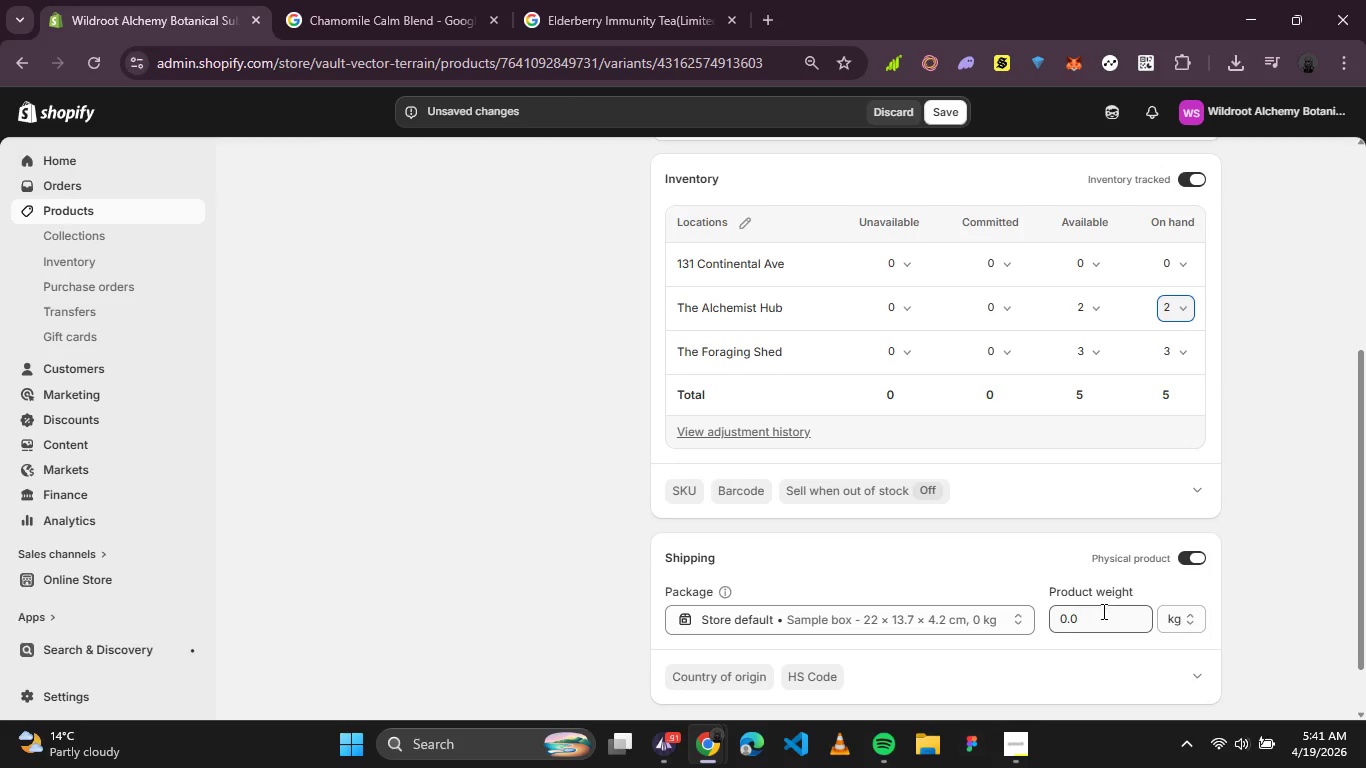 
left_click_drag(start_coordinate=[1089, 624], to_coordinate=[966, 611])
 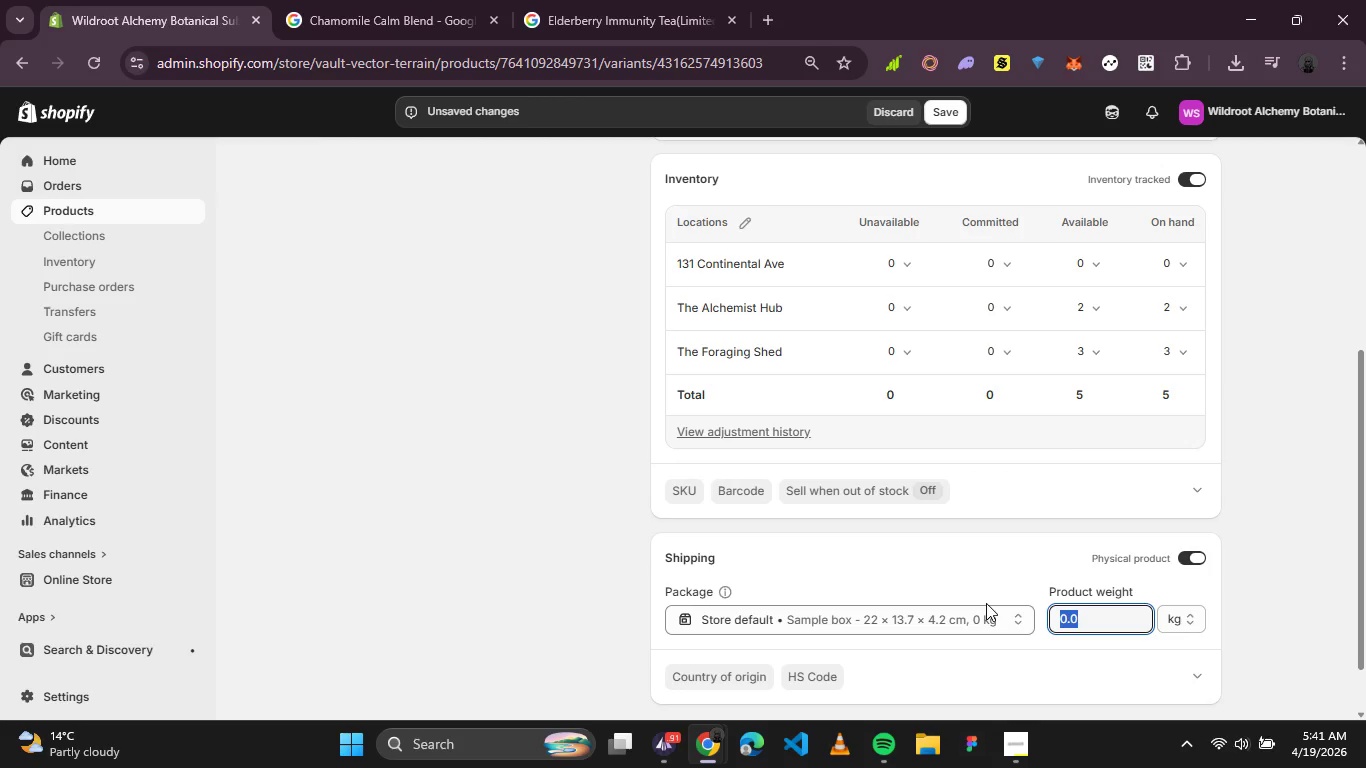 
key(0)
 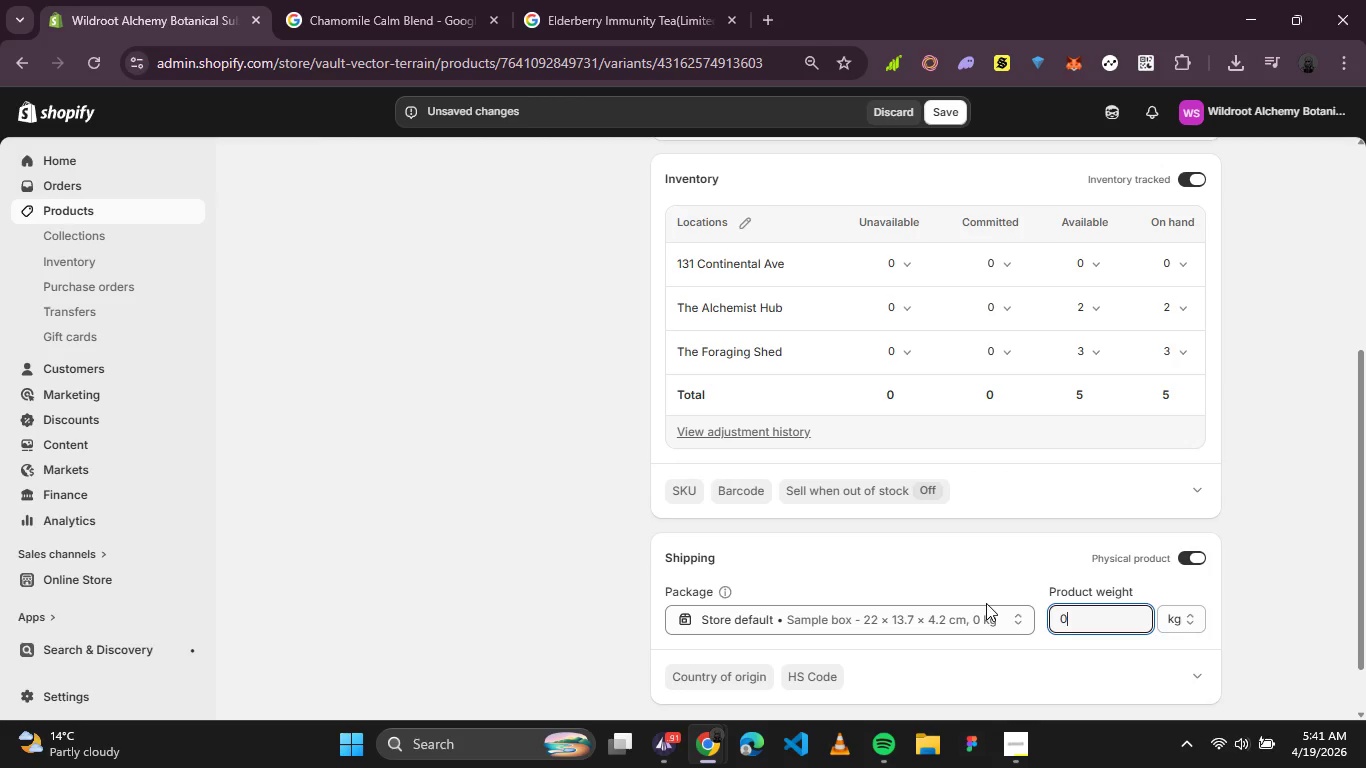 
key(Period)
 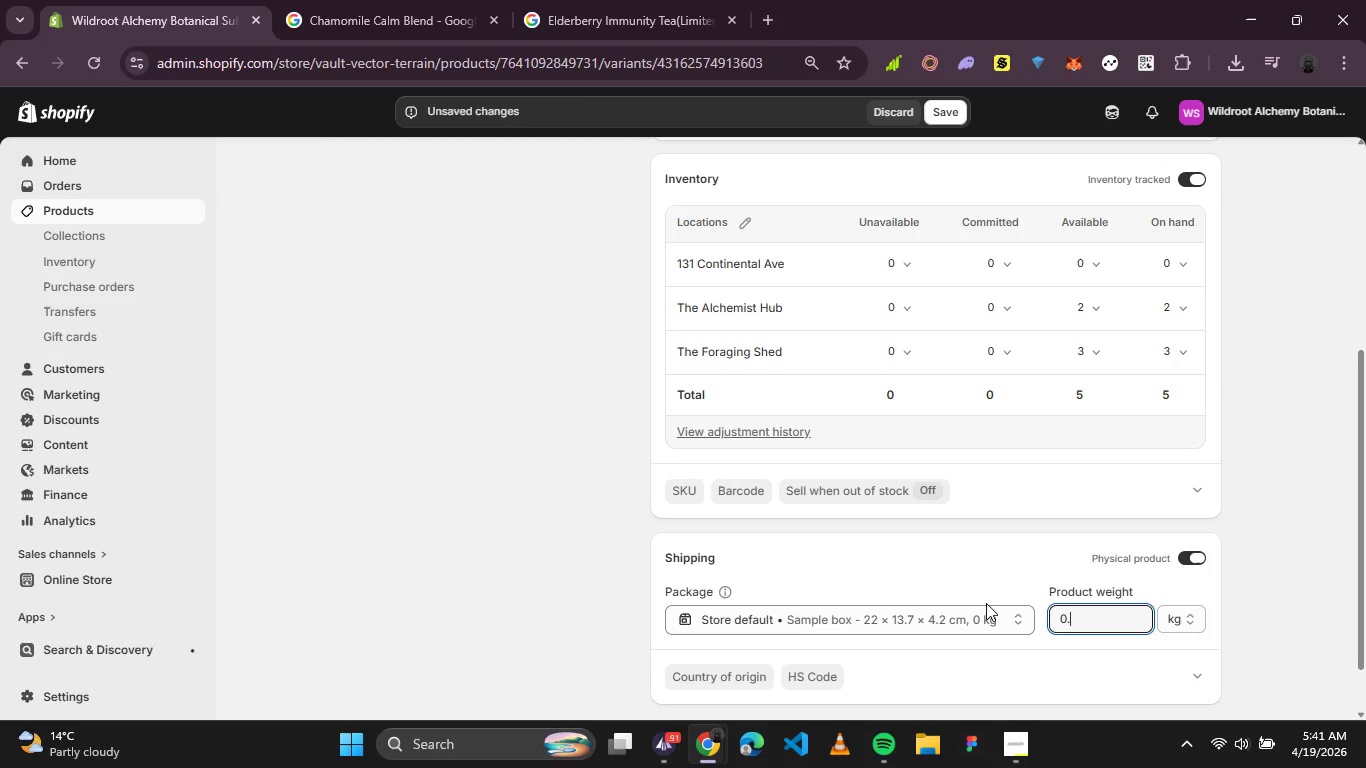 
key(5)
 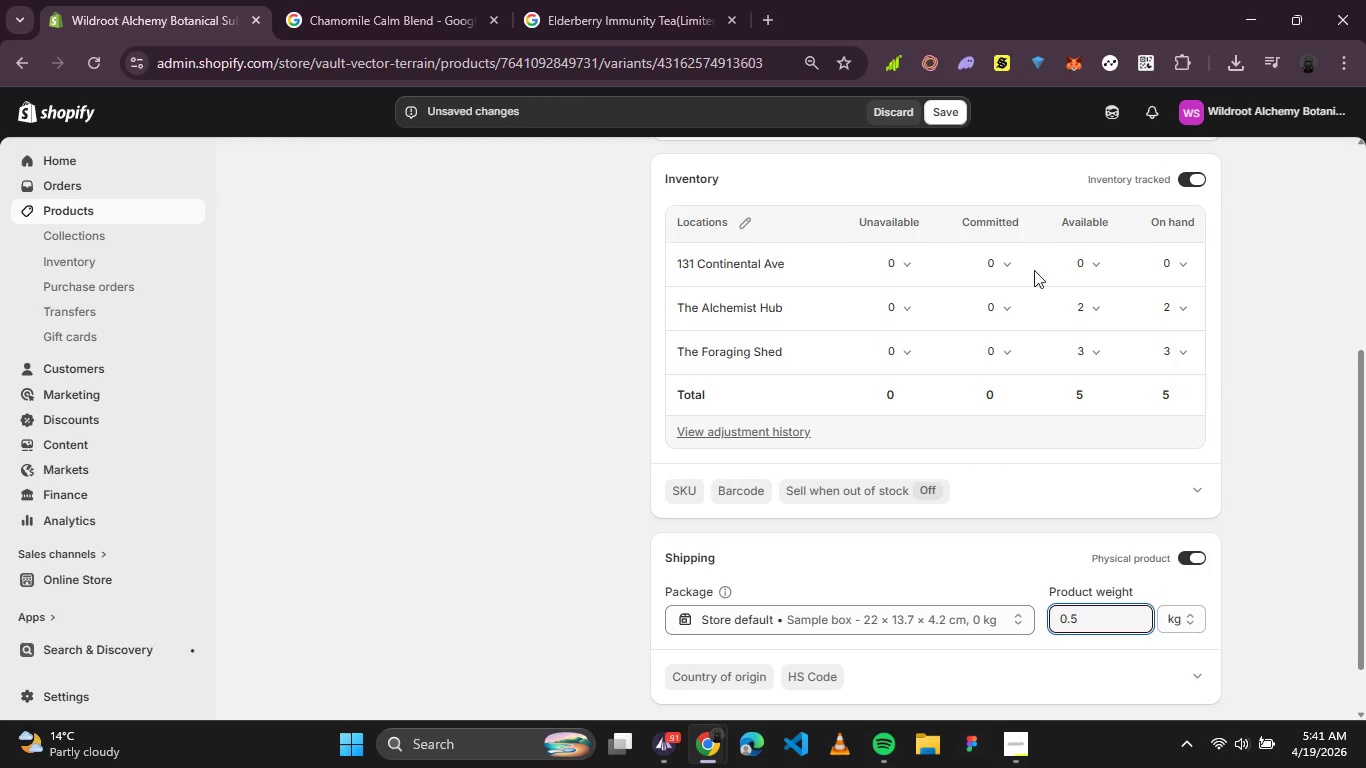 
scroll: coordinate [1038, 261], scroll_direction: up, amount: 4.0
 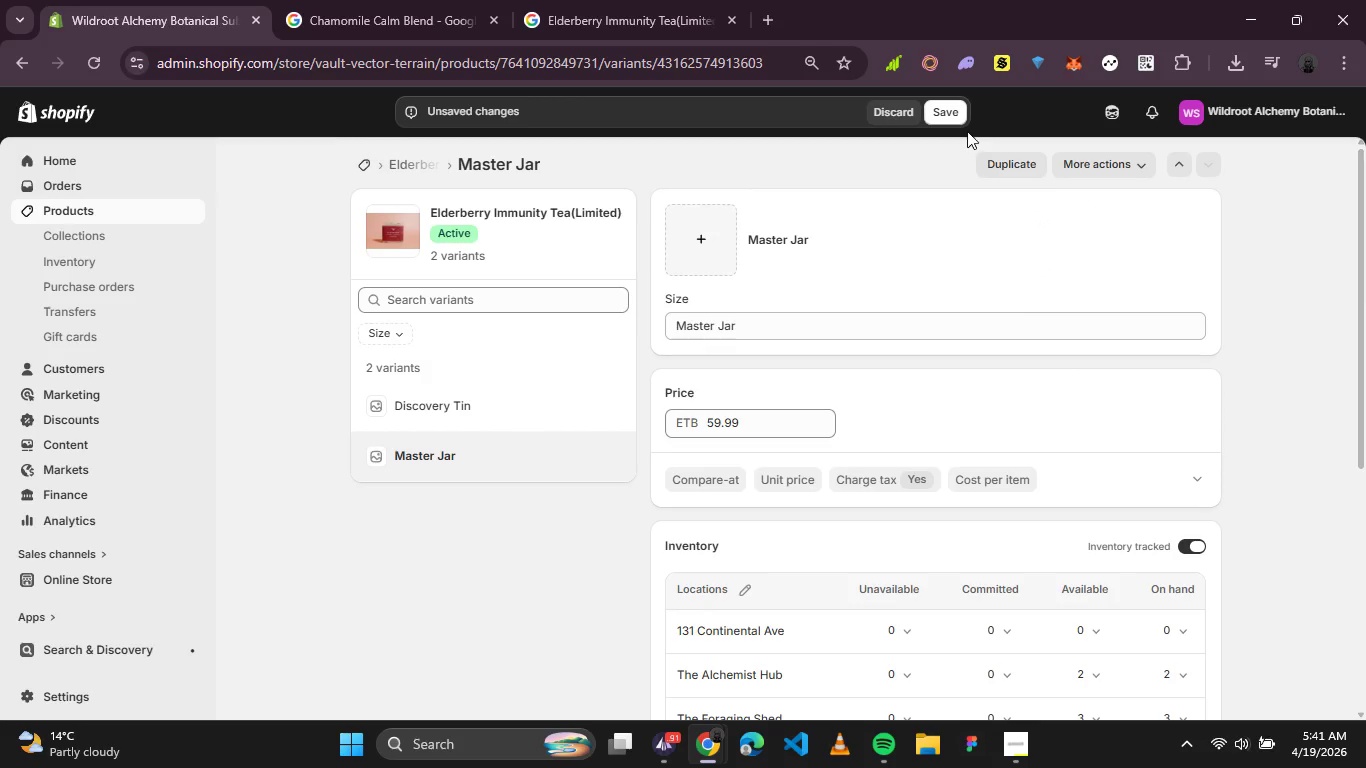 
left_click([951, 124])
 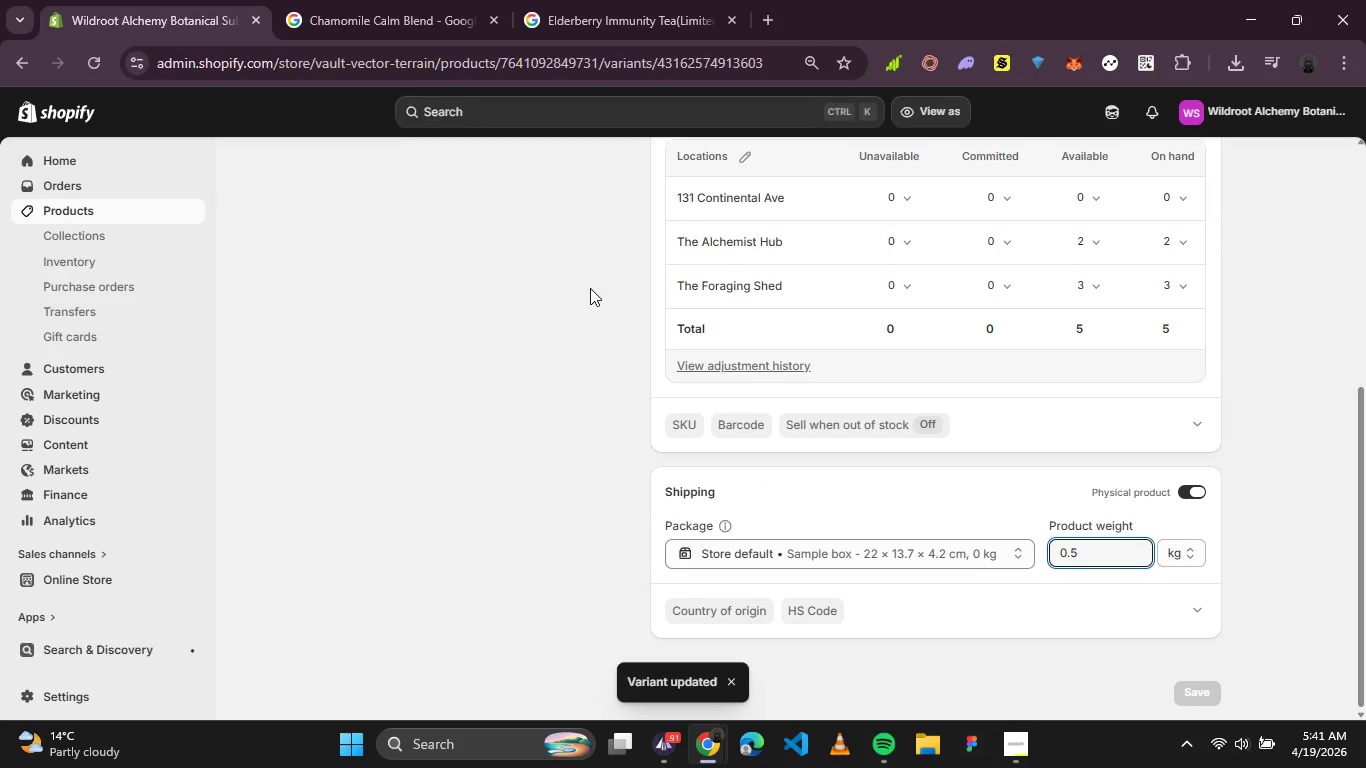 
wait(5.06)
 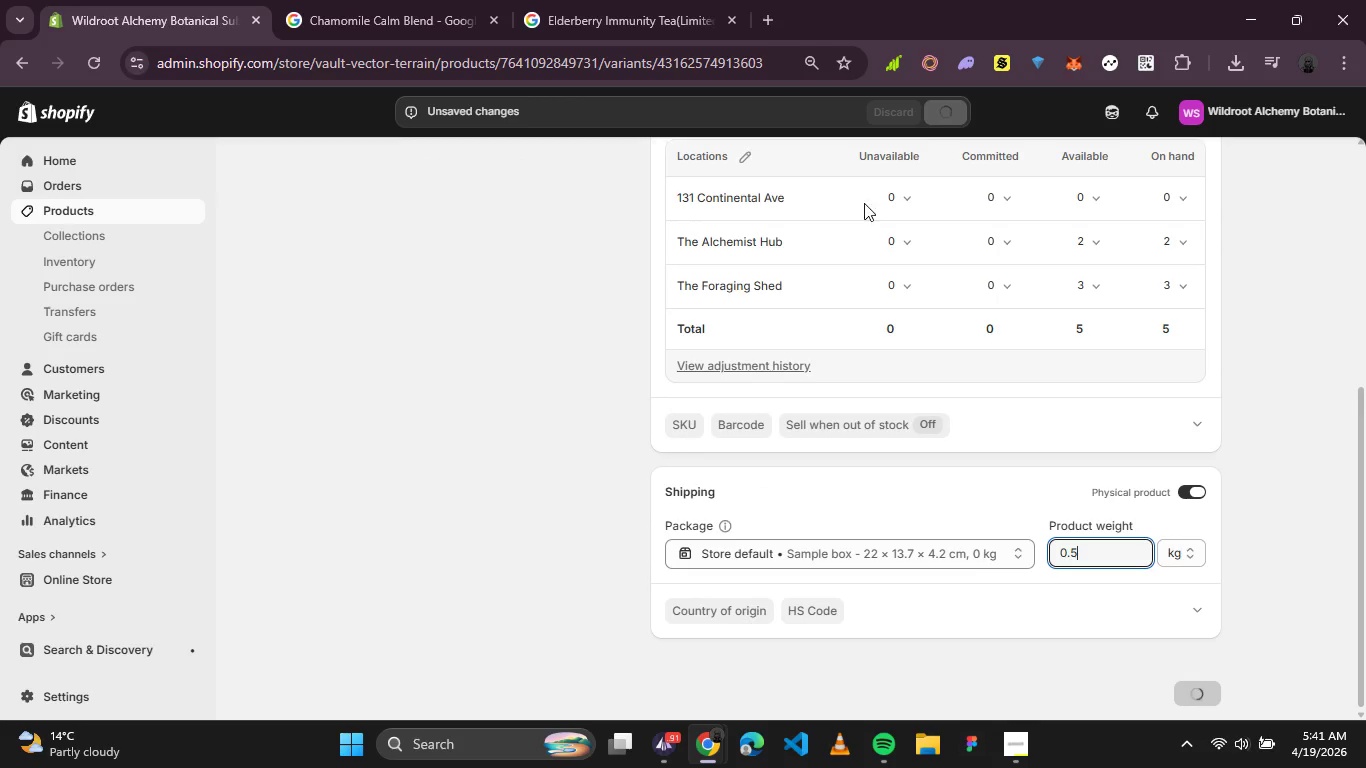 
left_click([689, 419])
 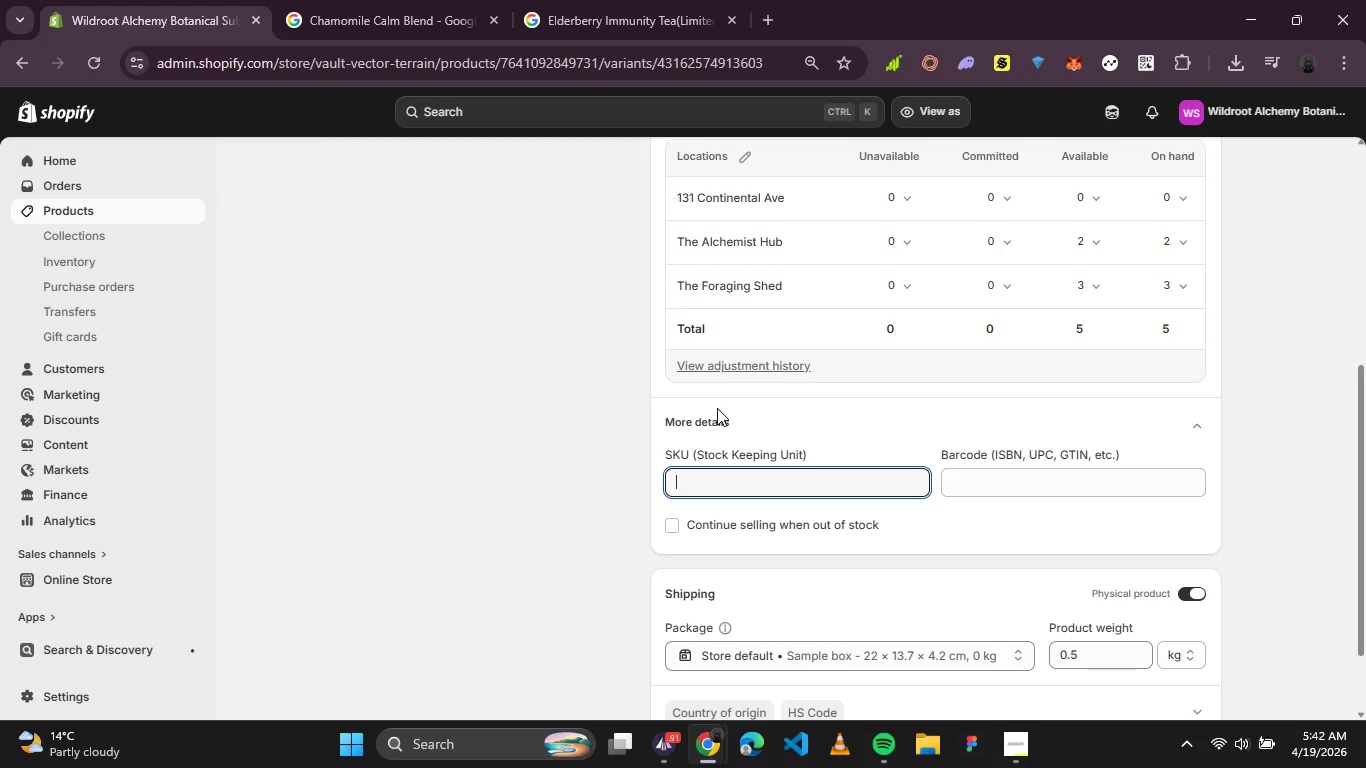 
wait(9.69)
 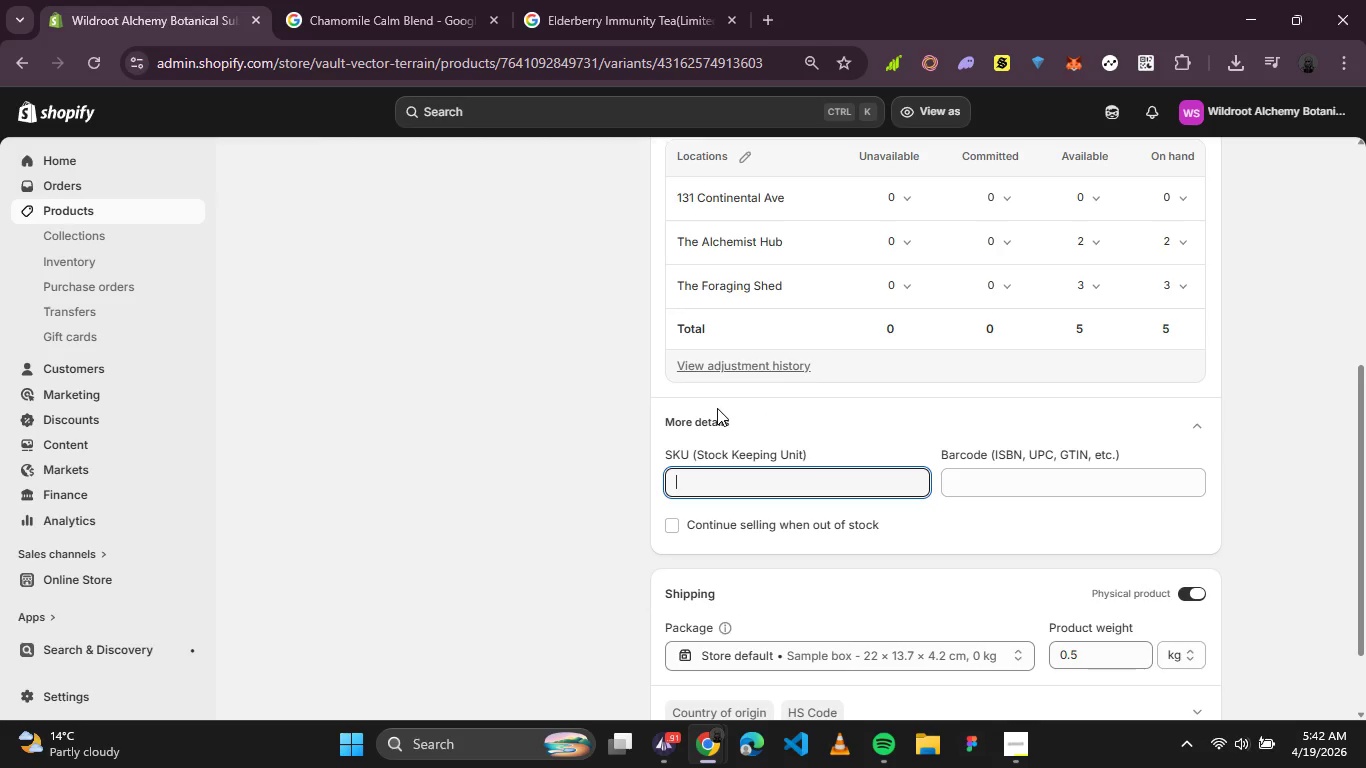 
type(WR-002-MJ)
 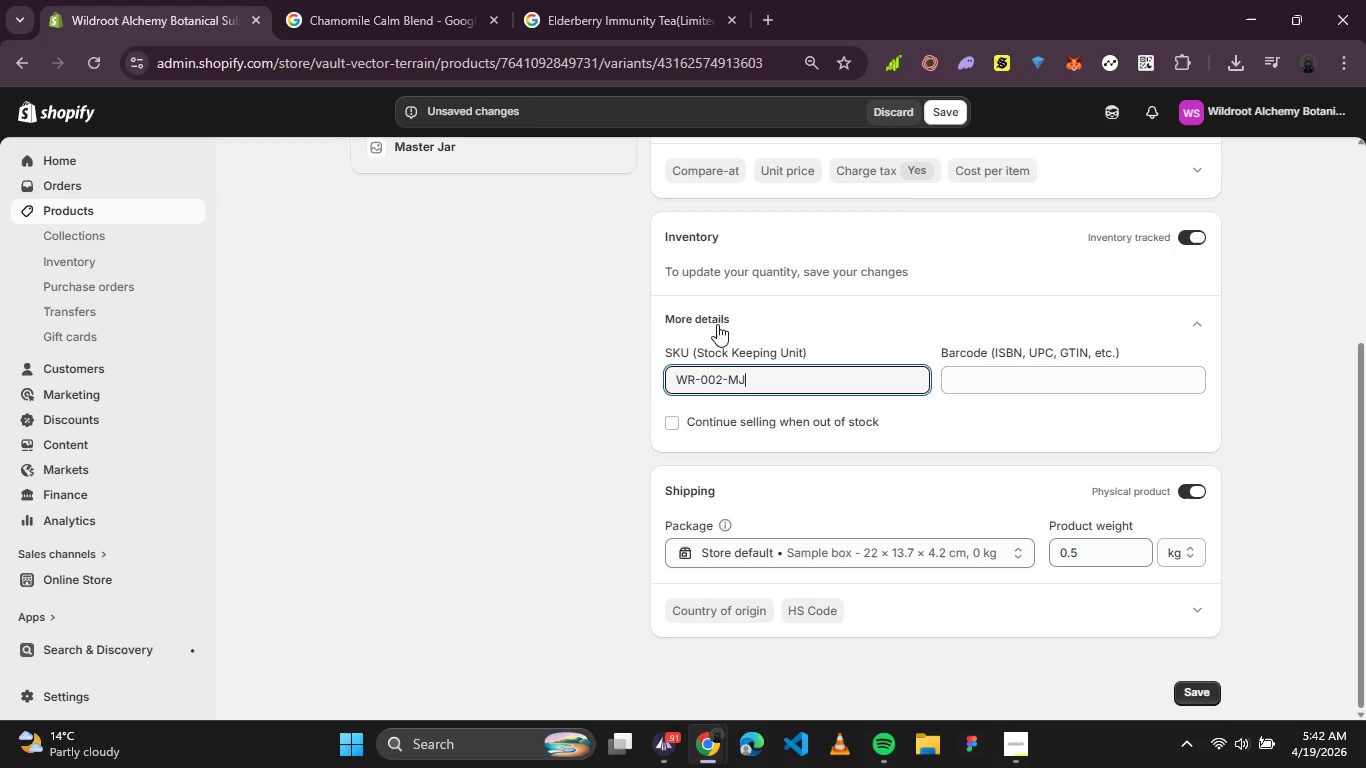 
scroll: coordinate [1158, 512], scroll_direction: down, amount: 2.0
 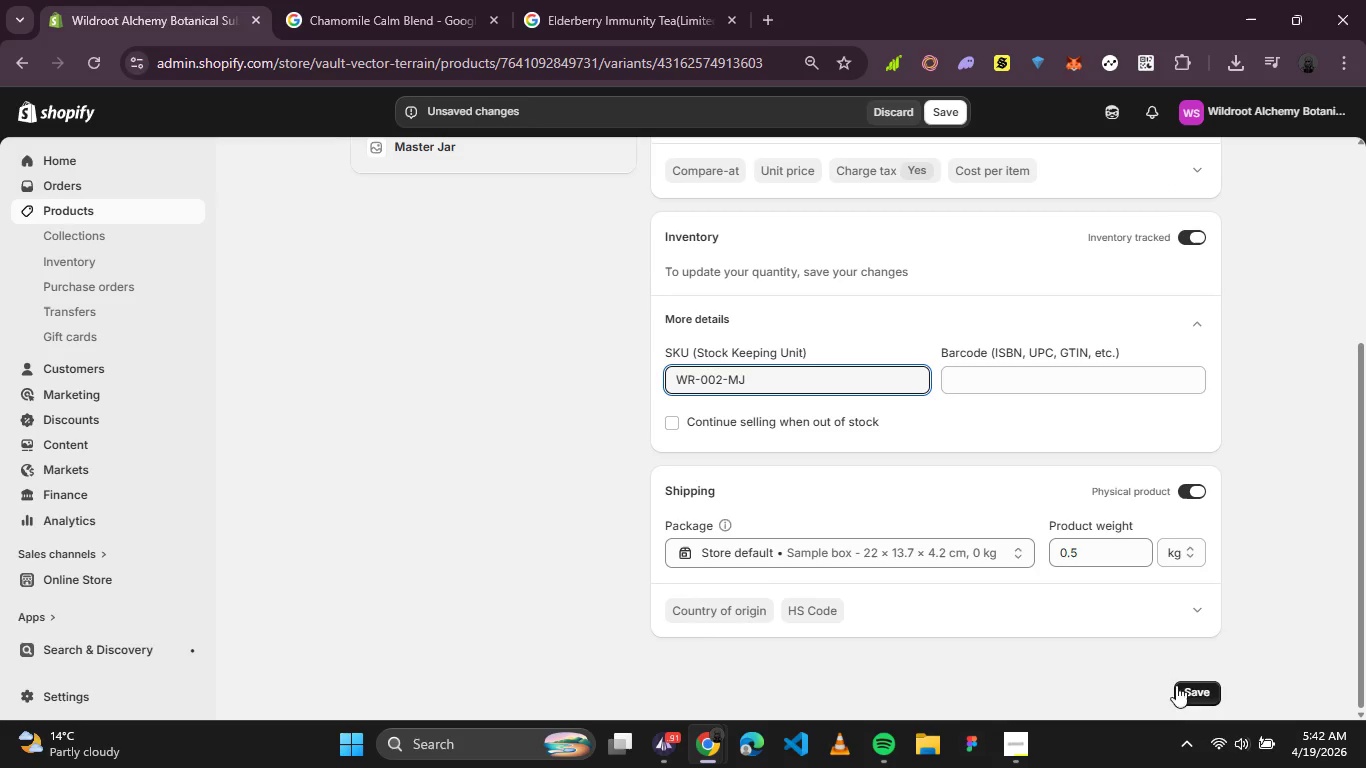 
scroll: coordinate [861, 531], scroll_direction: up, amount: 4.0
 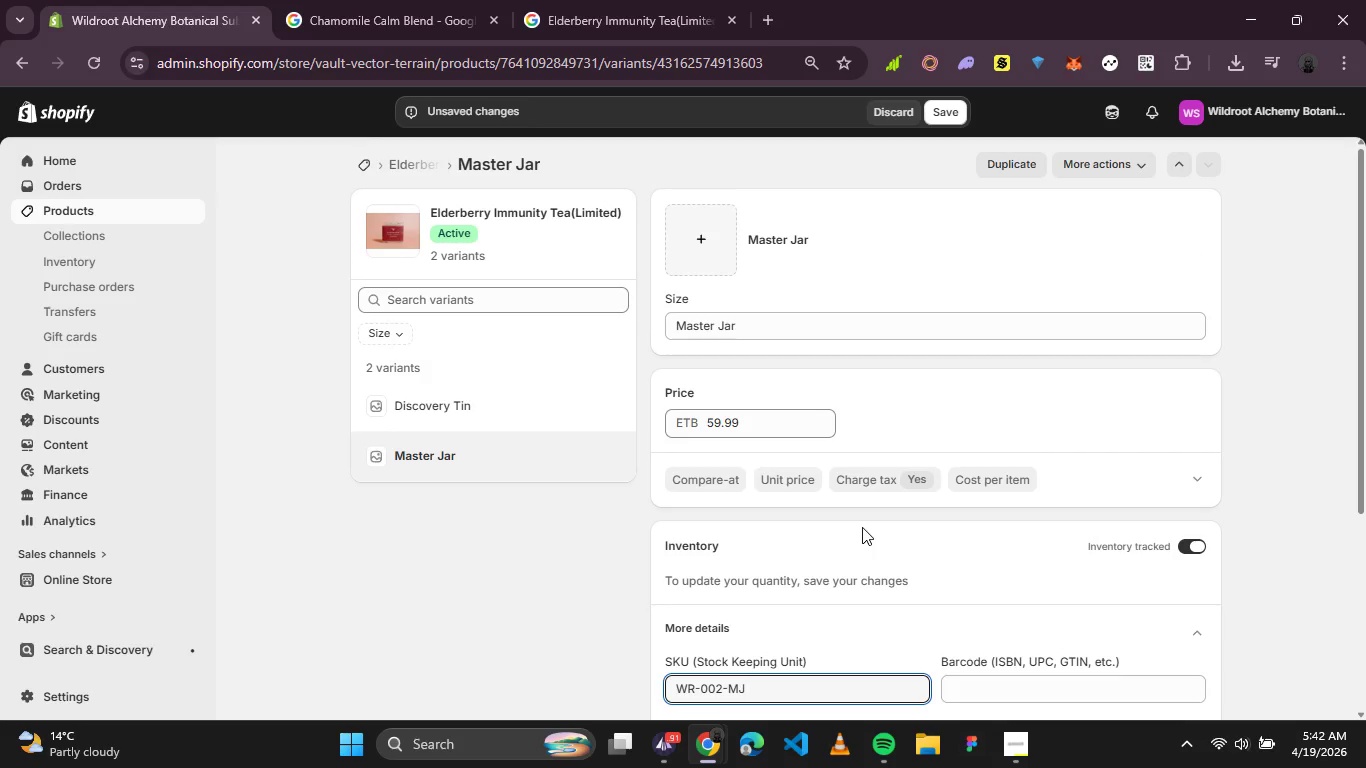 
scroll: coordinate [862, 527], scroll_direction: down, amount: 4.0
 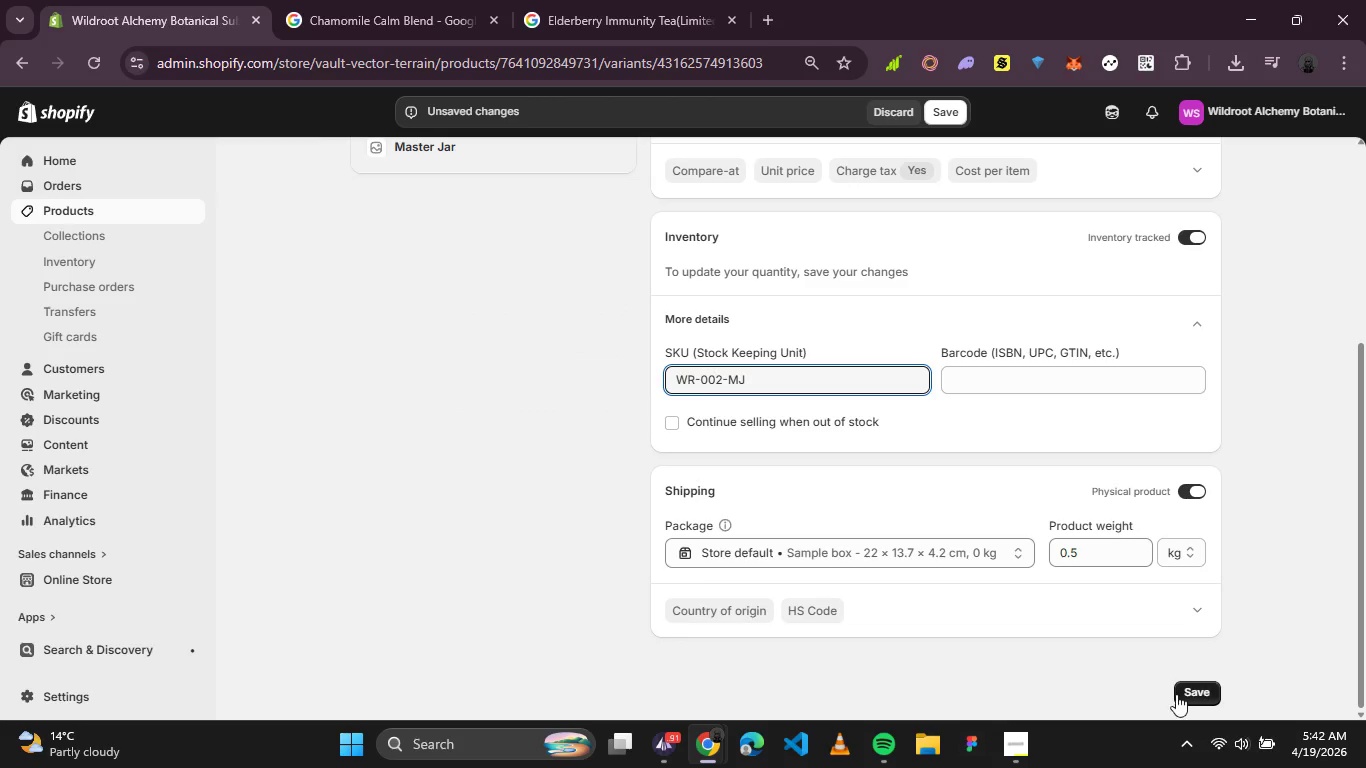 
left_click([1183, 694])
 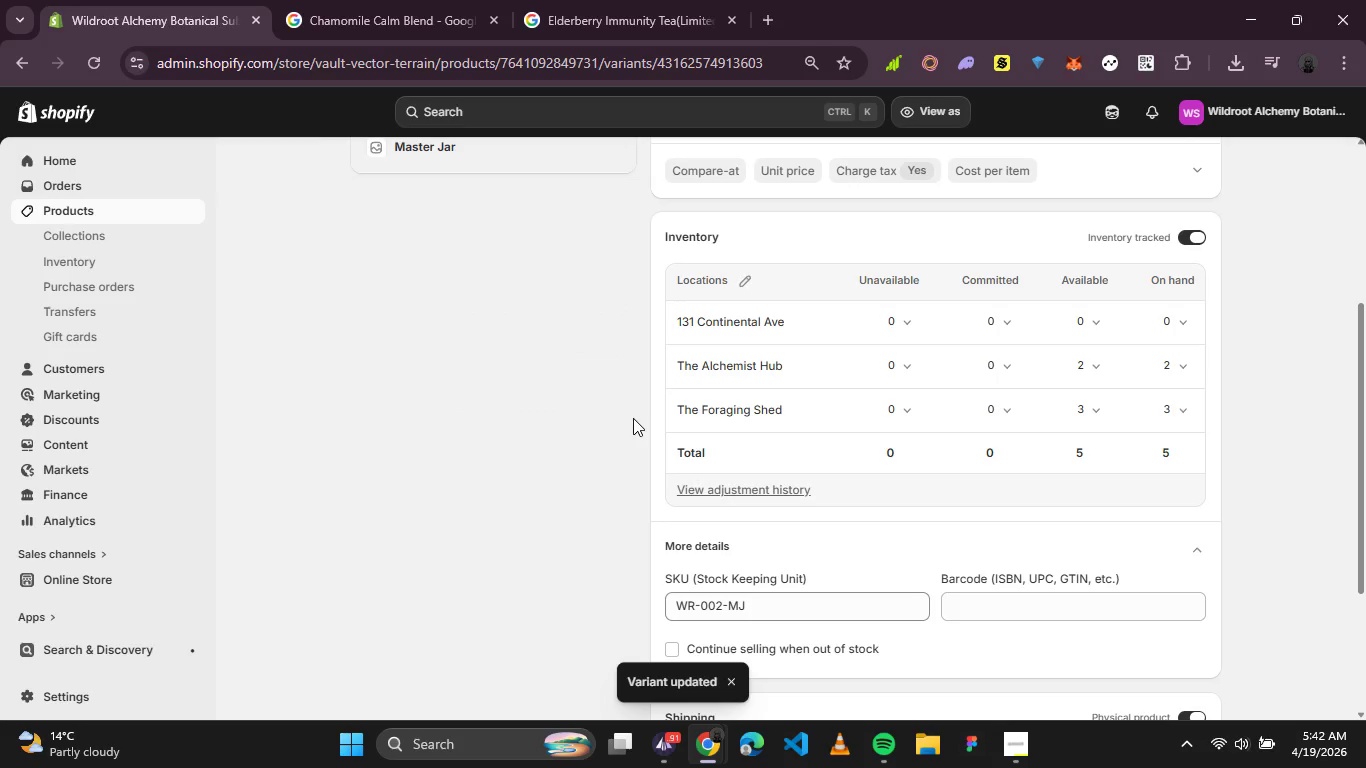 
scroll: coordinate [636, 418], scroll_direction: up, amount: 3.0
 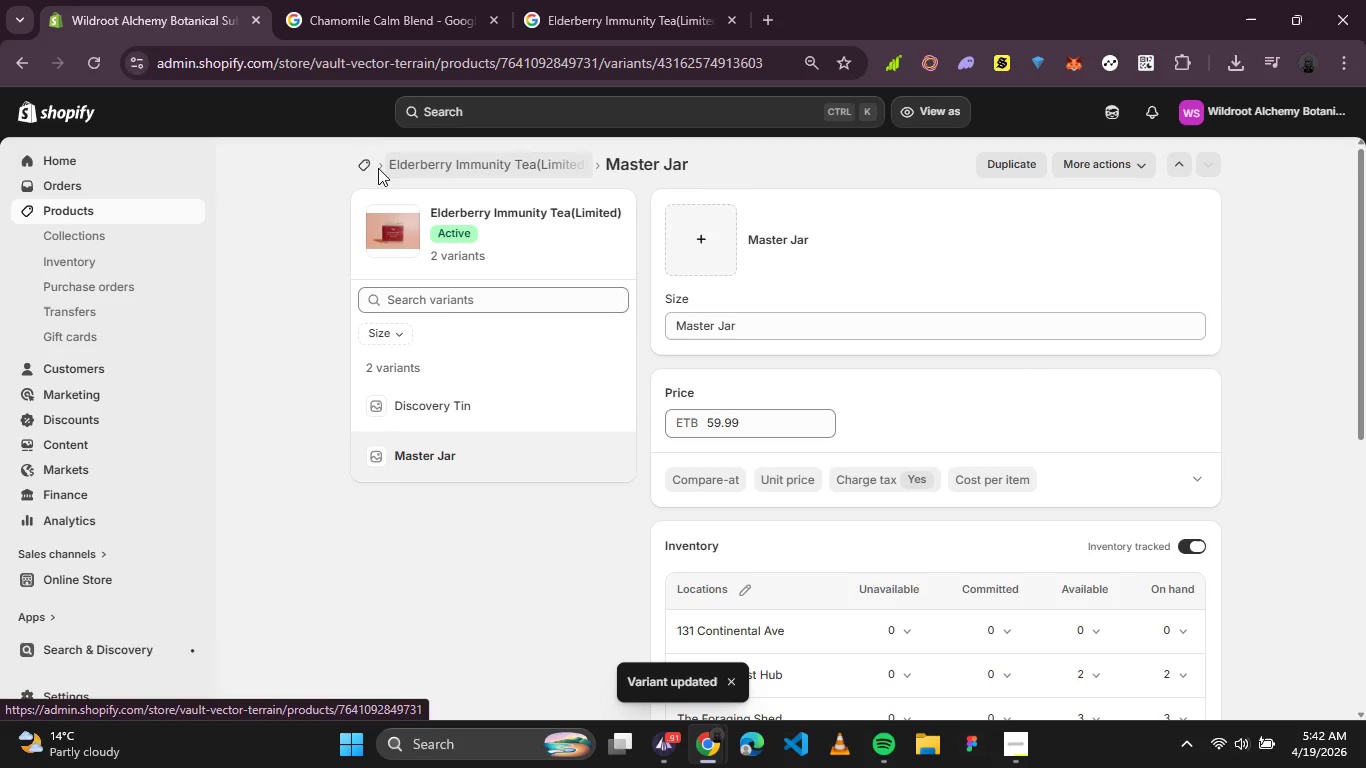 
left_click([360, 165])
 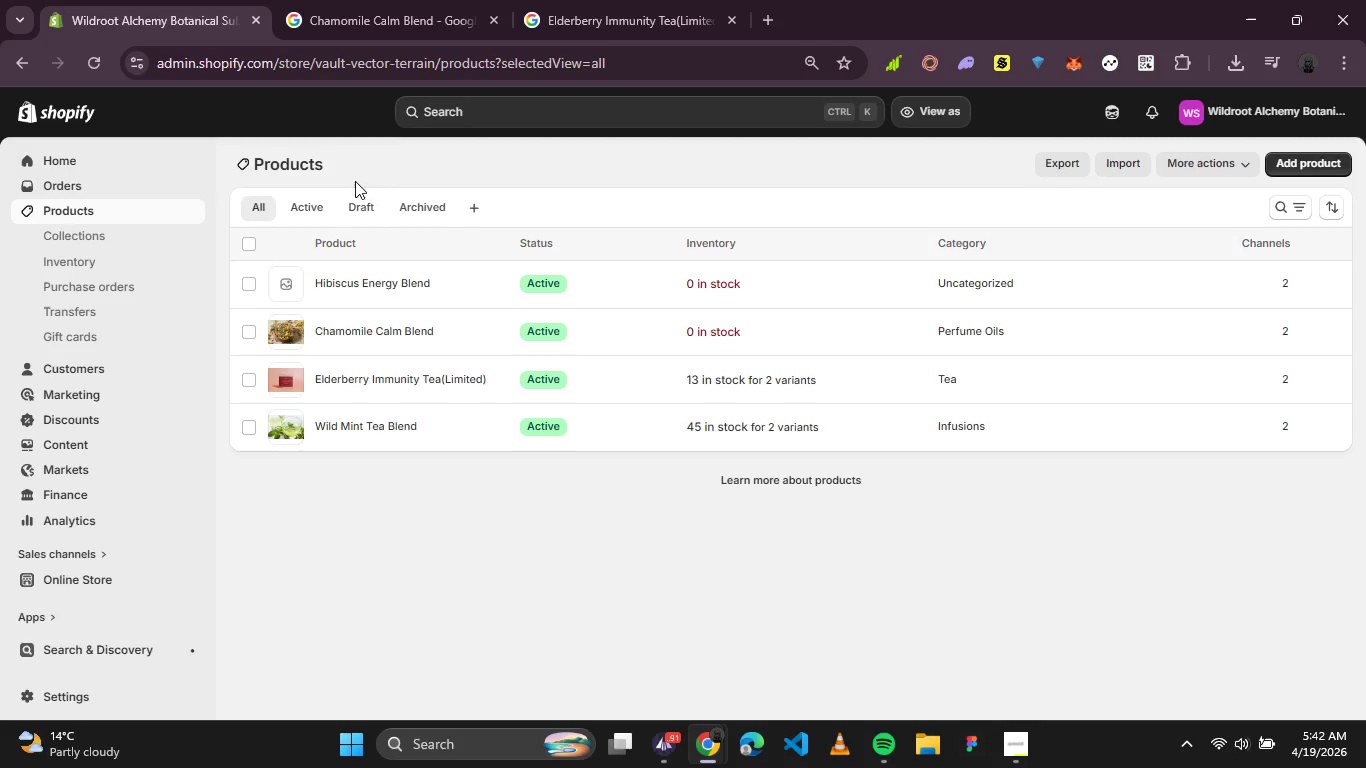 
wait(5.09)
 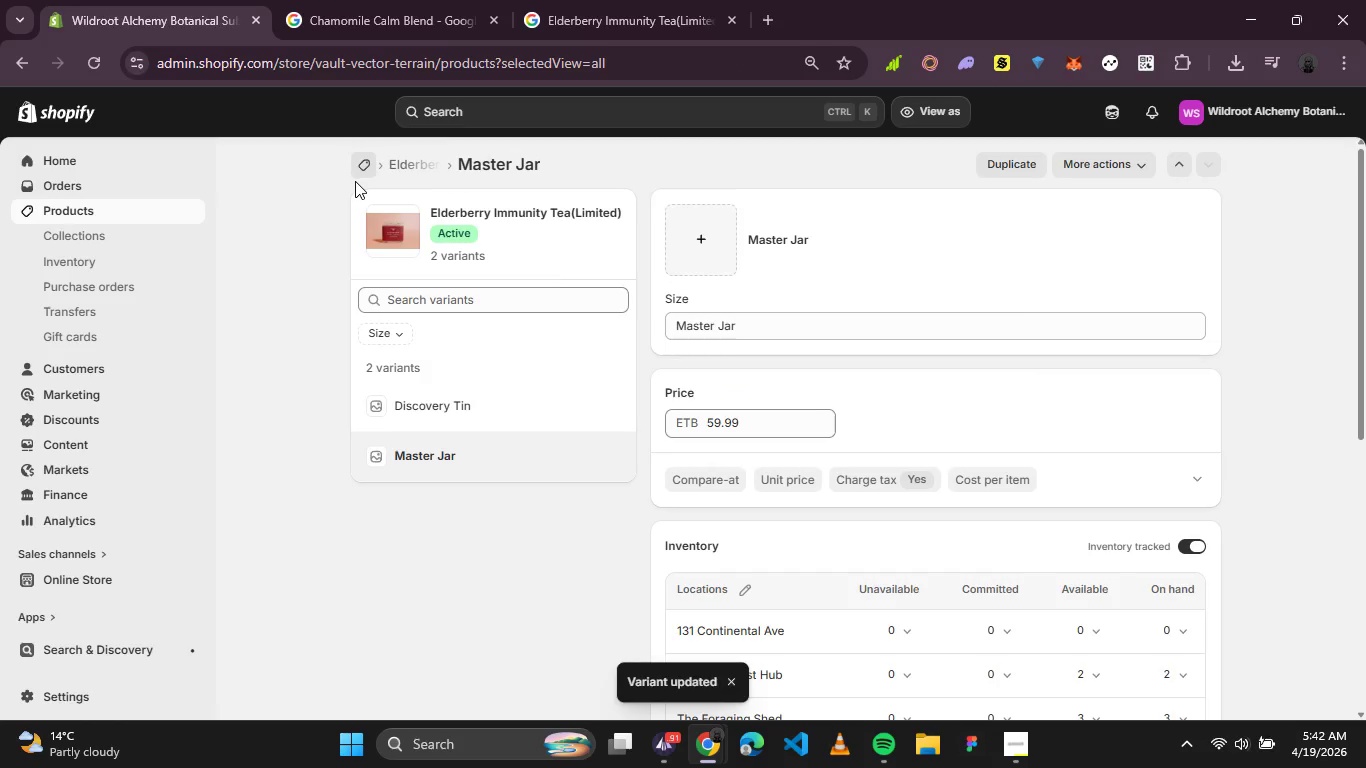 
left_click([425, 370])
 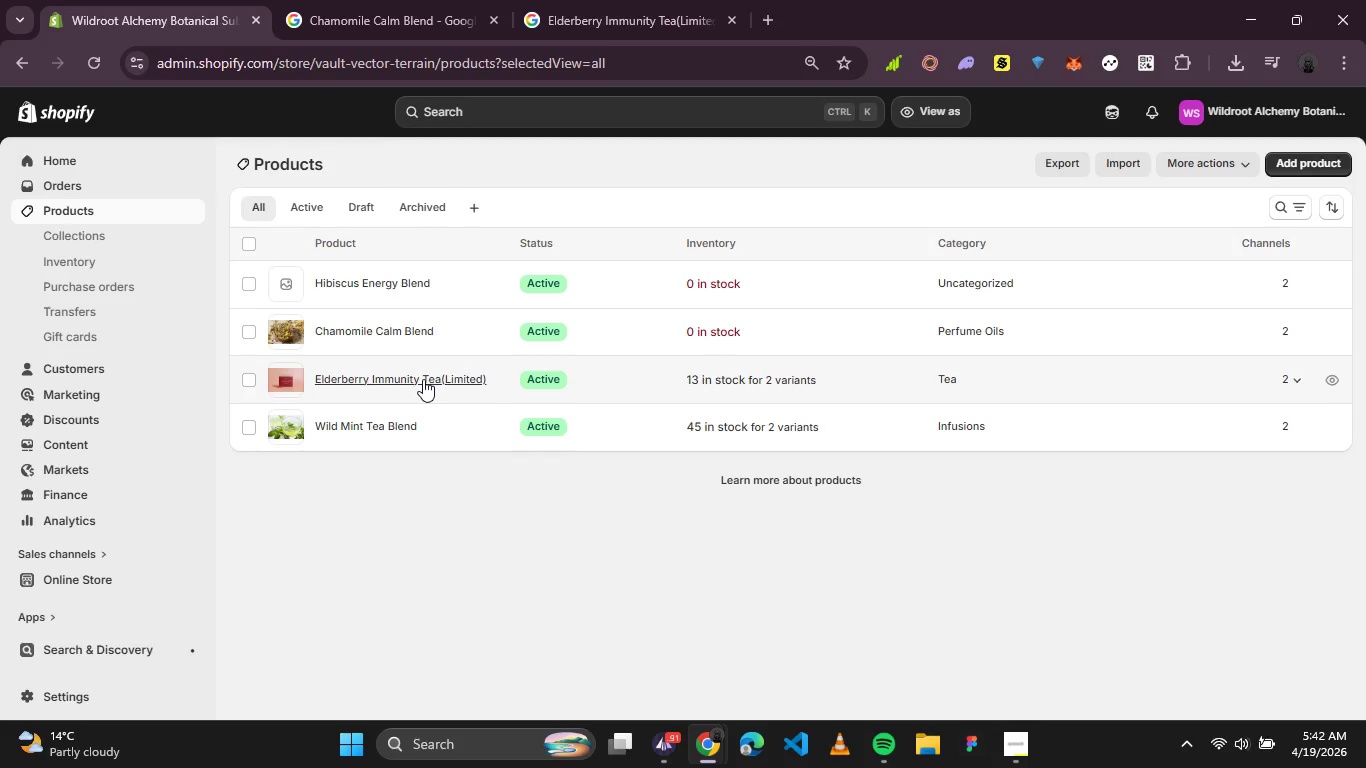 
left_click([423, 379])
 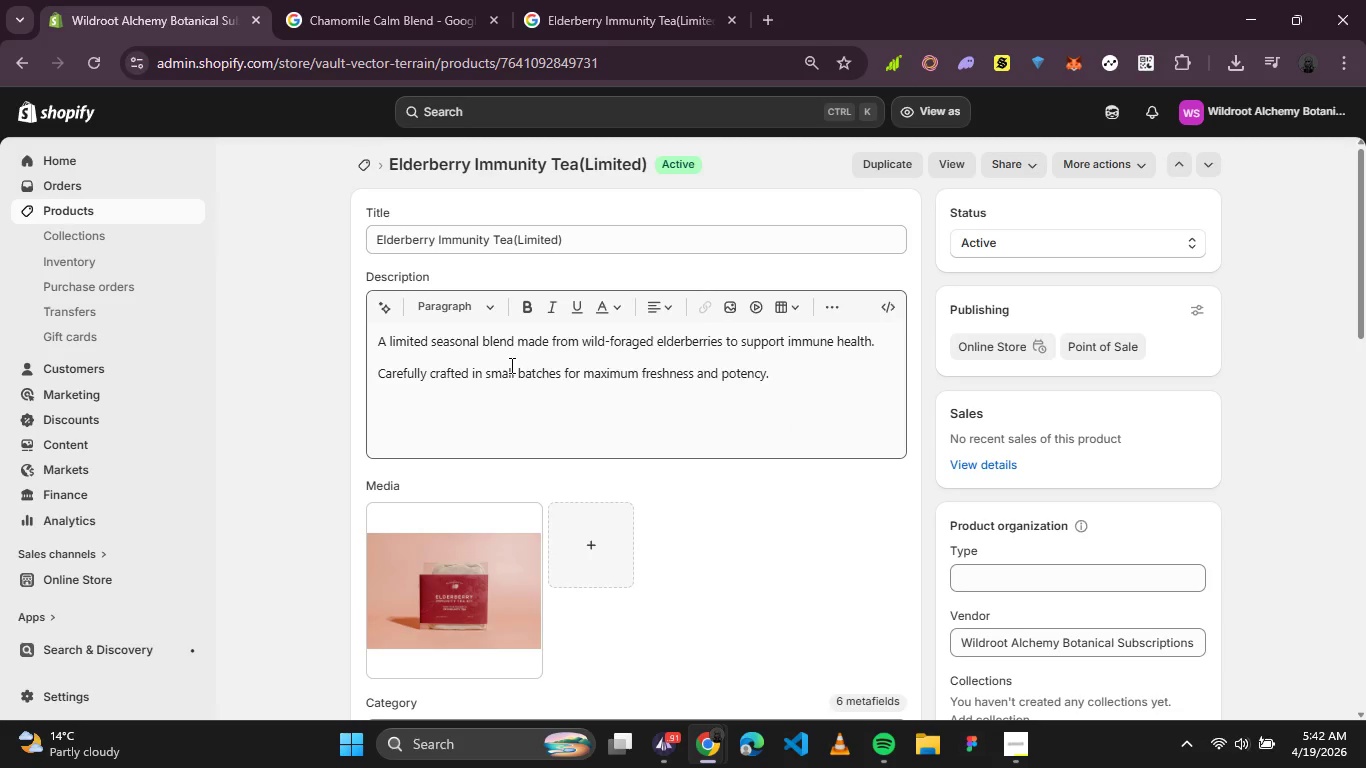 
wait(6.0)
 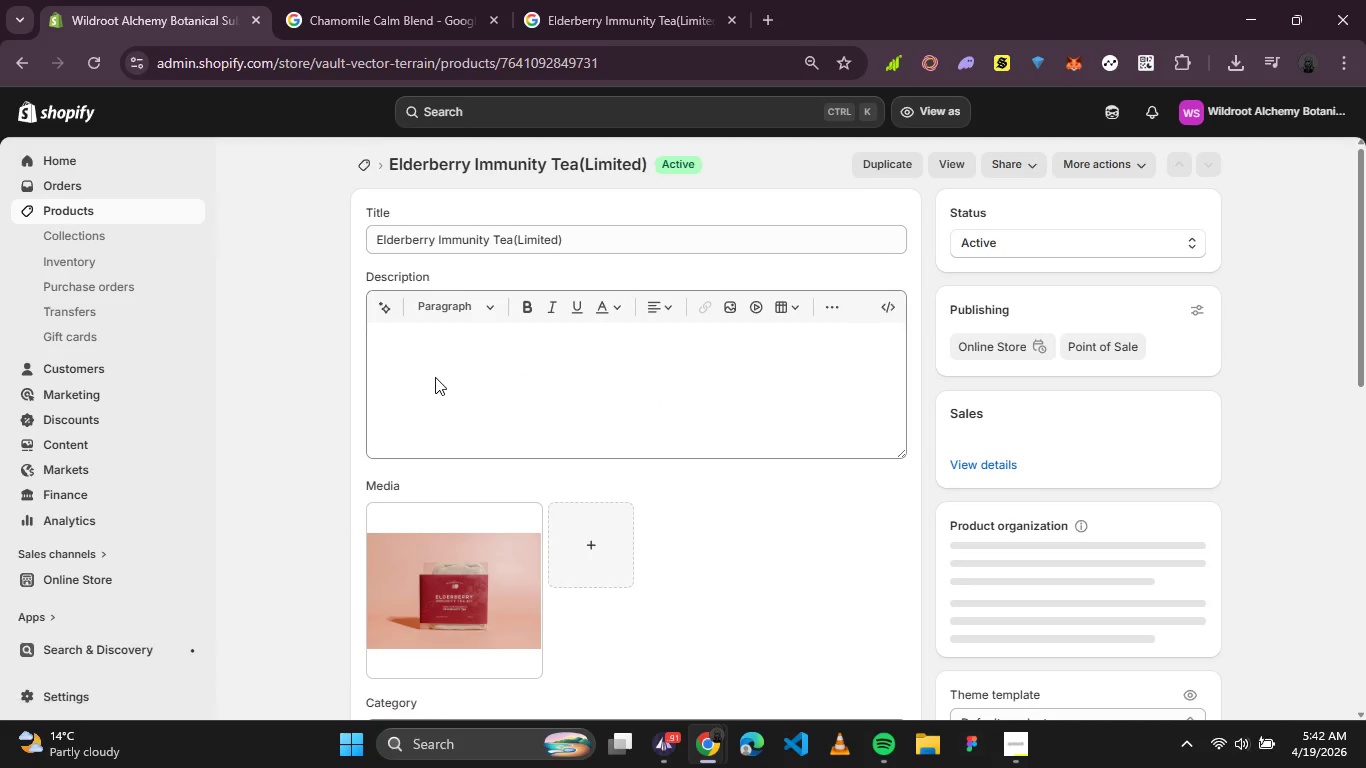 
left_click([505, 397])
 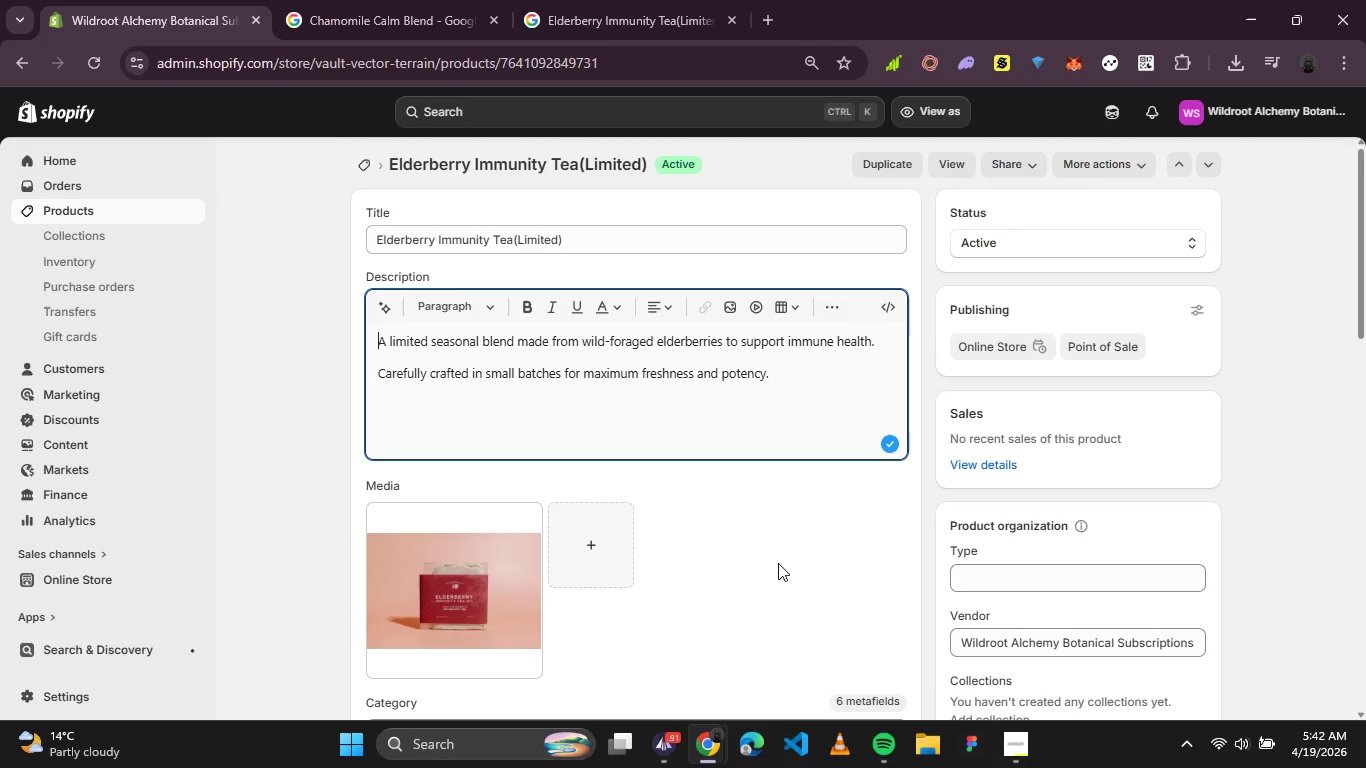 
left_click([778, 563])
 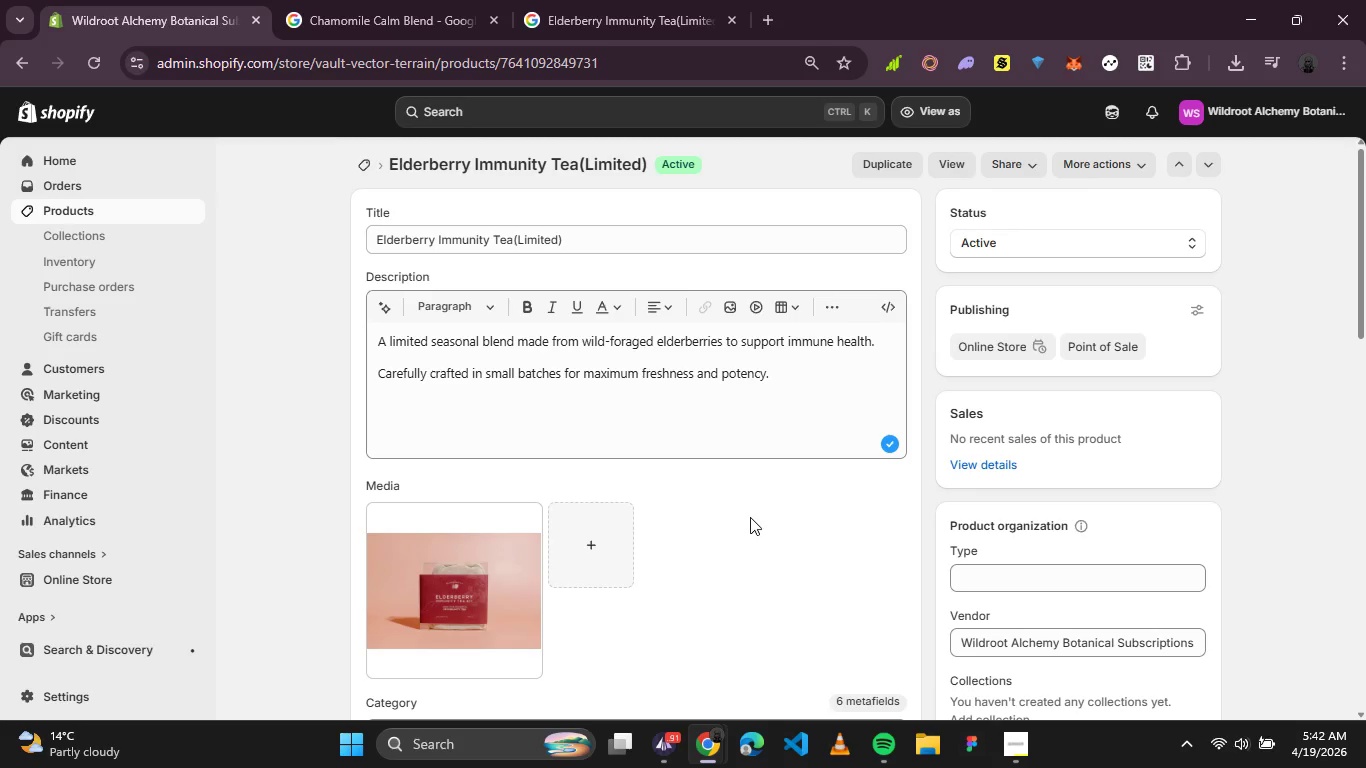 
scroll: coordinate [750, 517], scroll_direction: down, amount: 5.0
 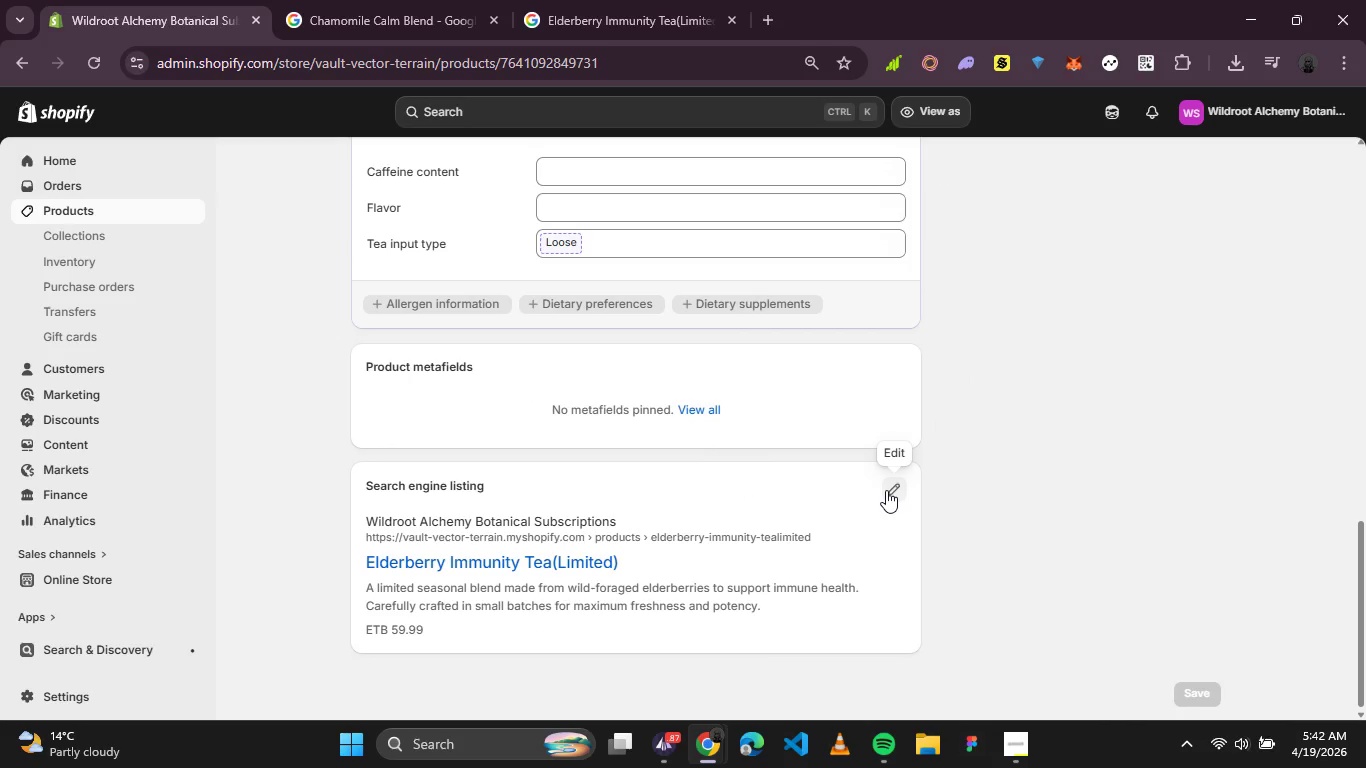 
left_click([886, 490])
 